 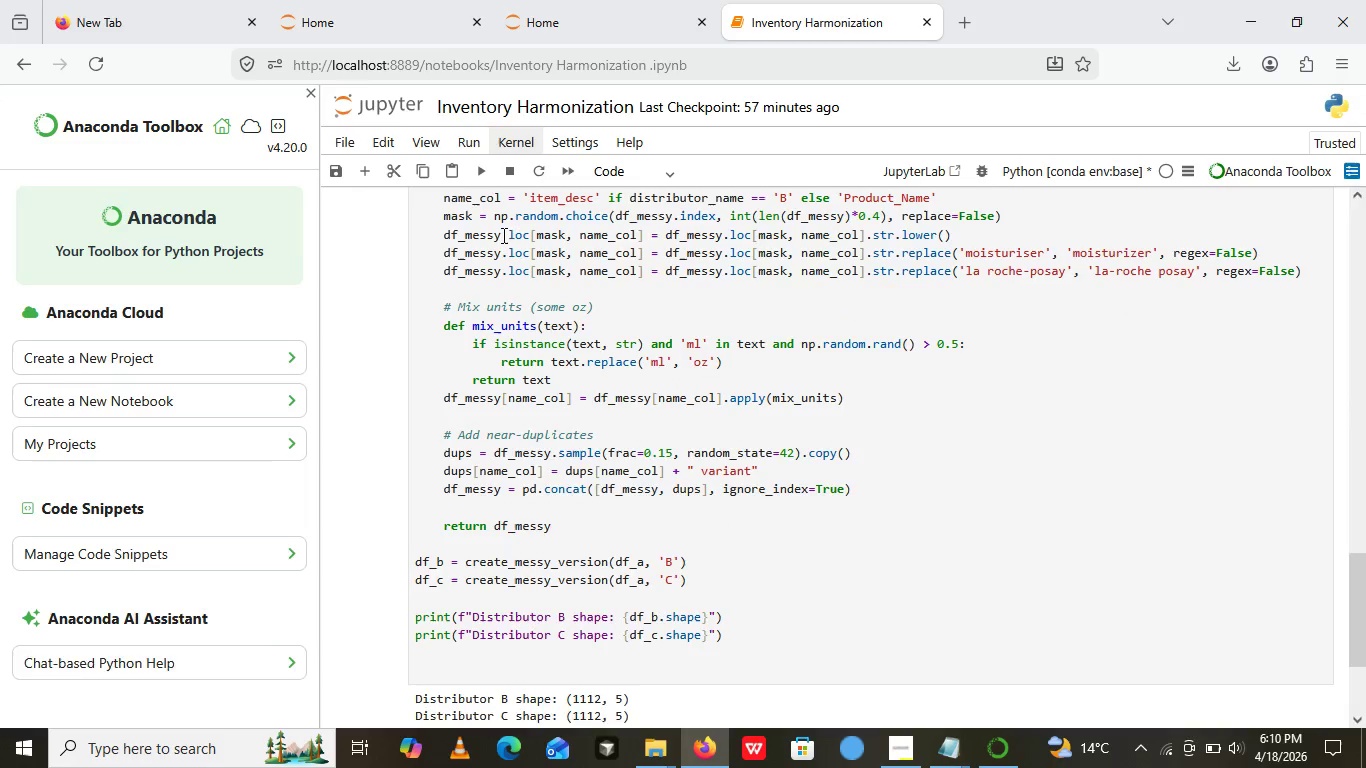 
left_click([452, 566])
 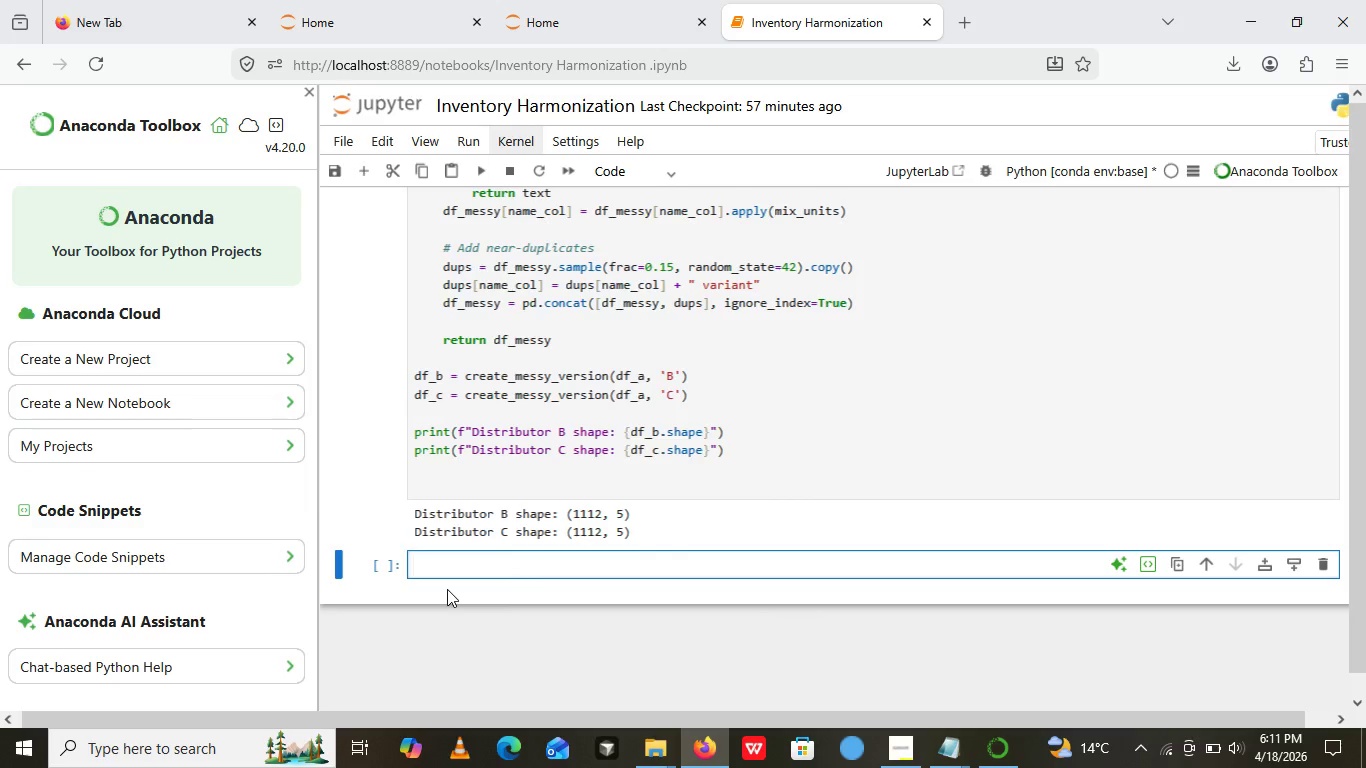 
wait(7.11)
 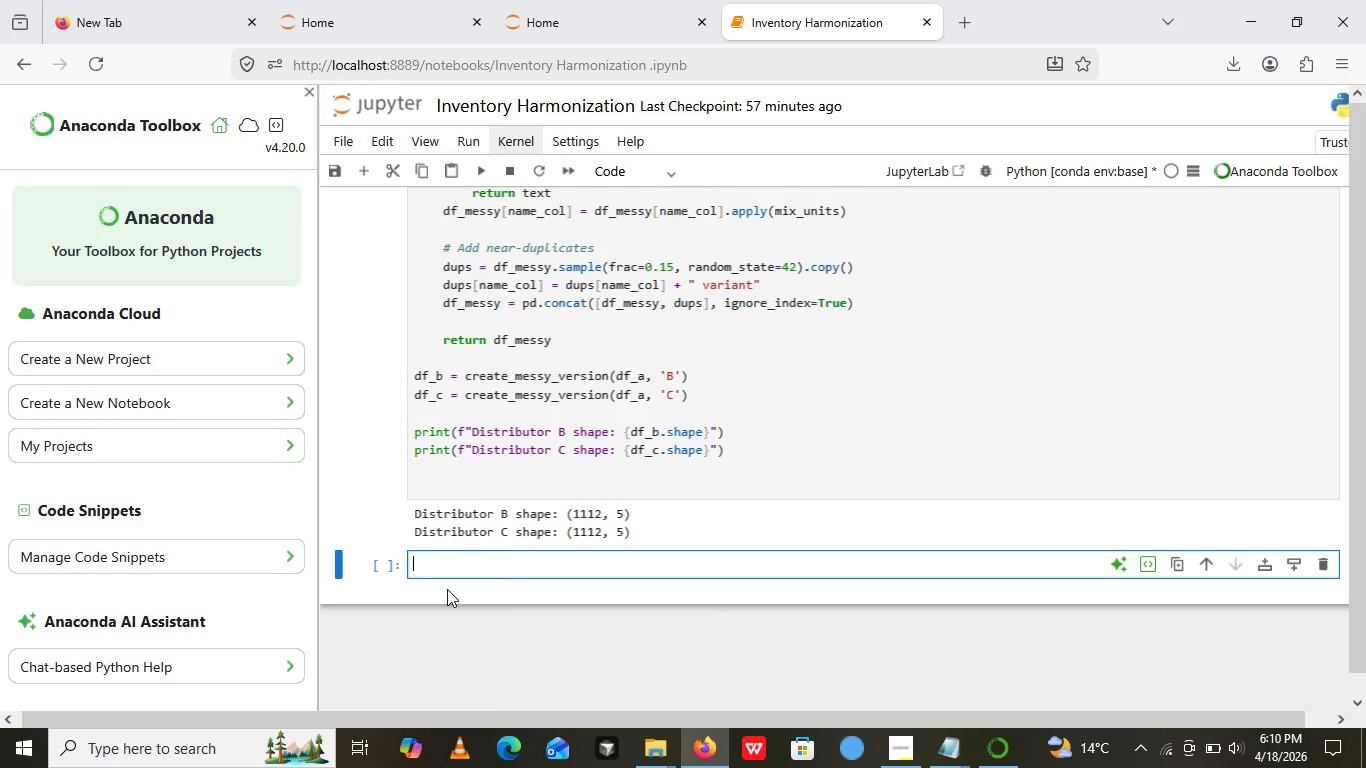 
key(Shift+3)
 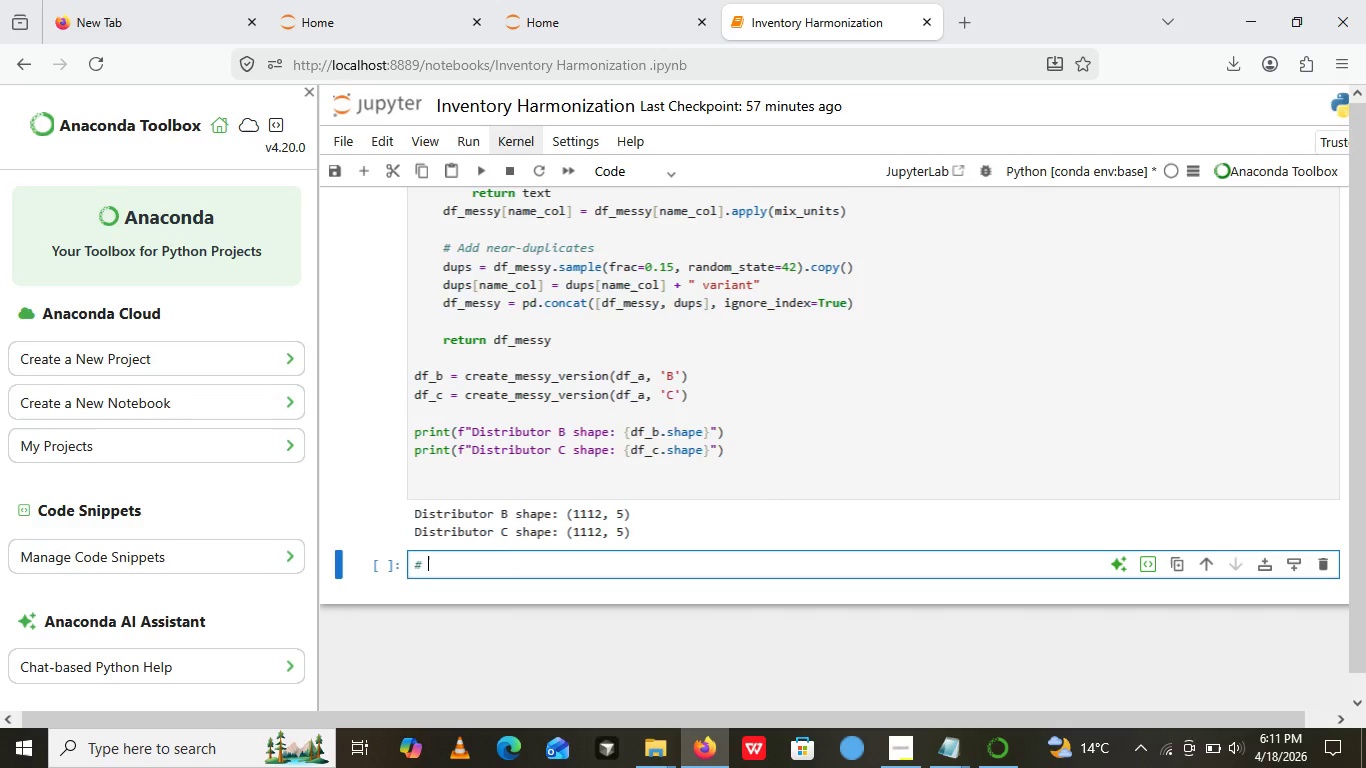 
key(Space)
 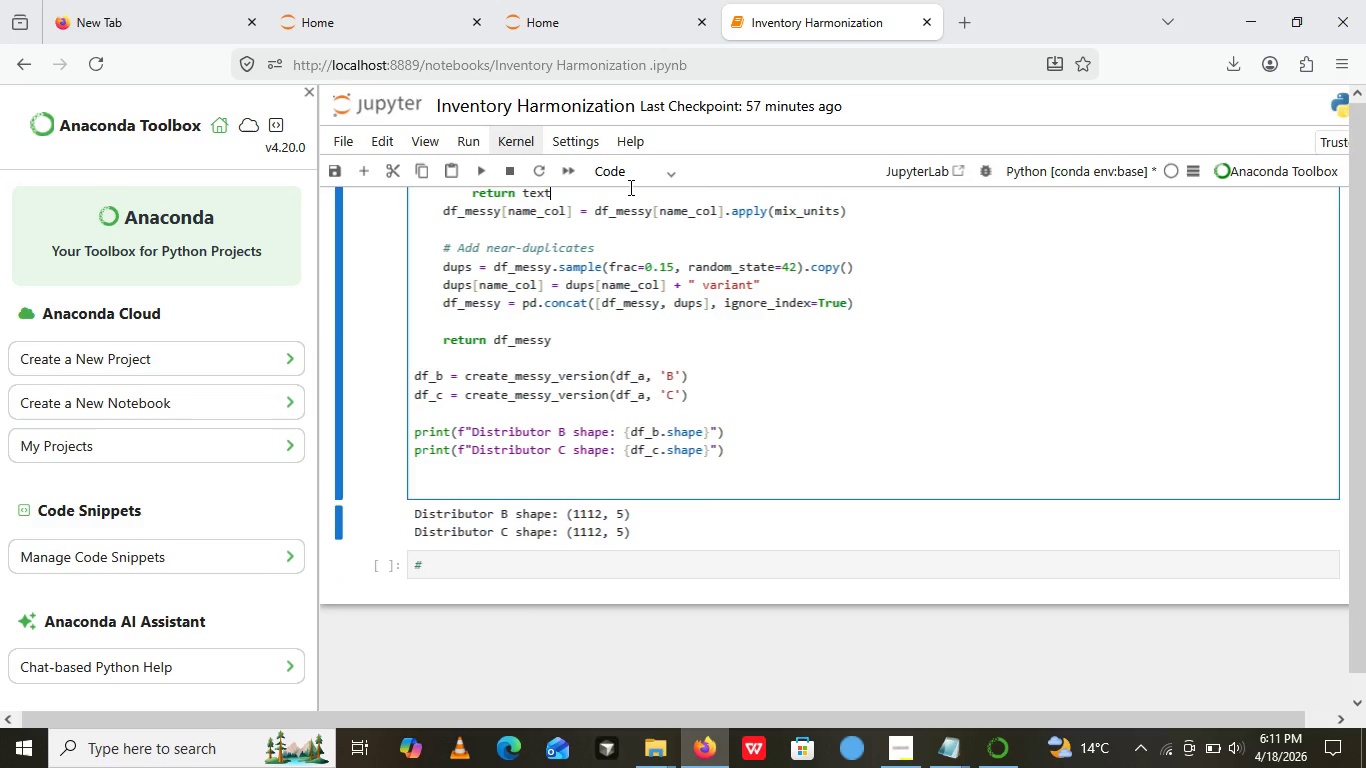 
left_click([629, 187])
 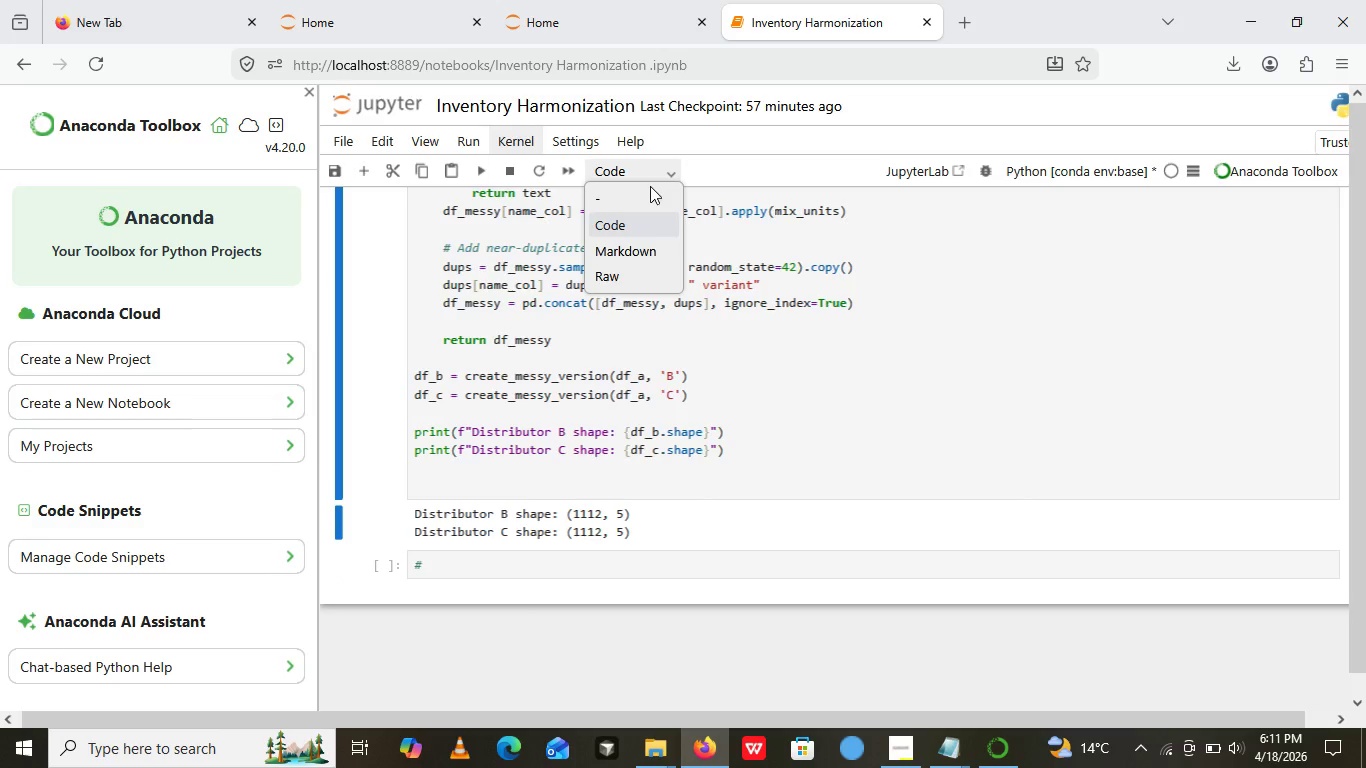 
left_click([651, 179])
 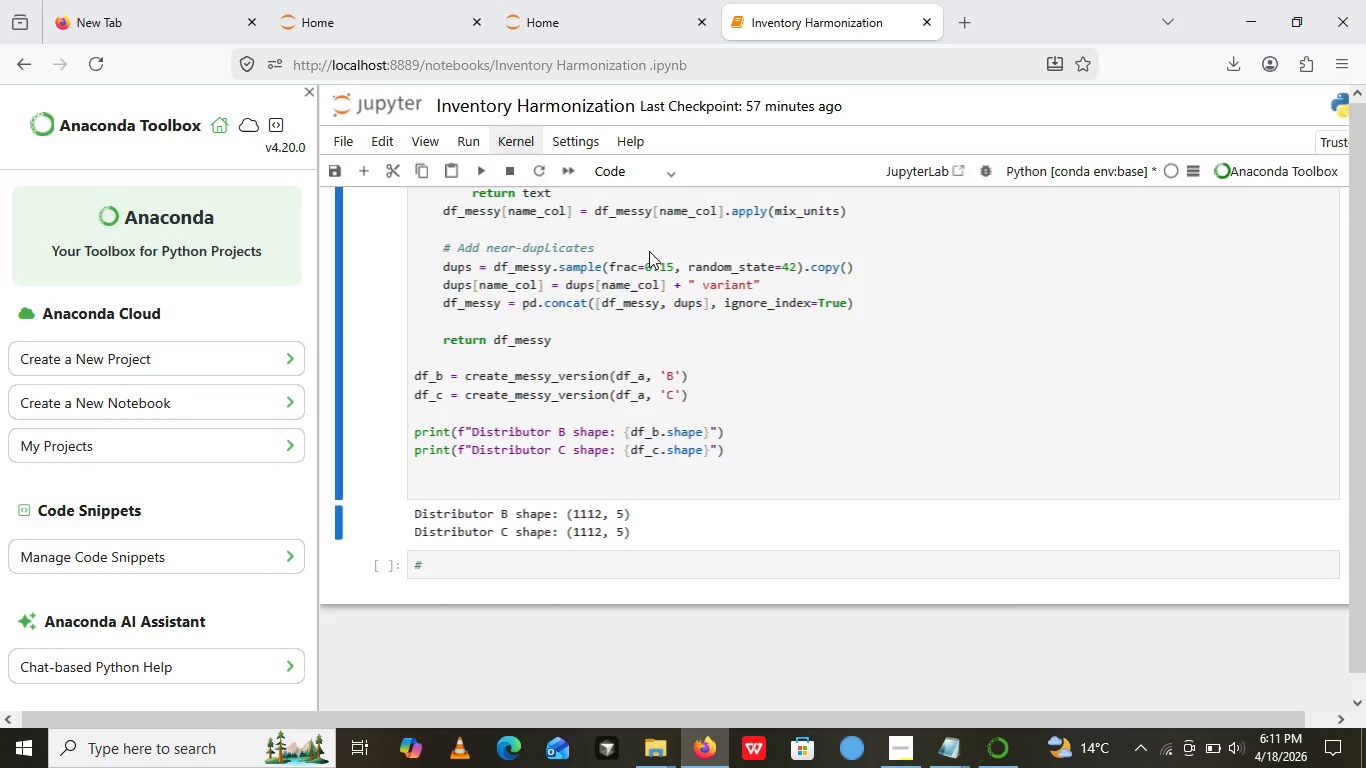 
left_click([649, 251])
 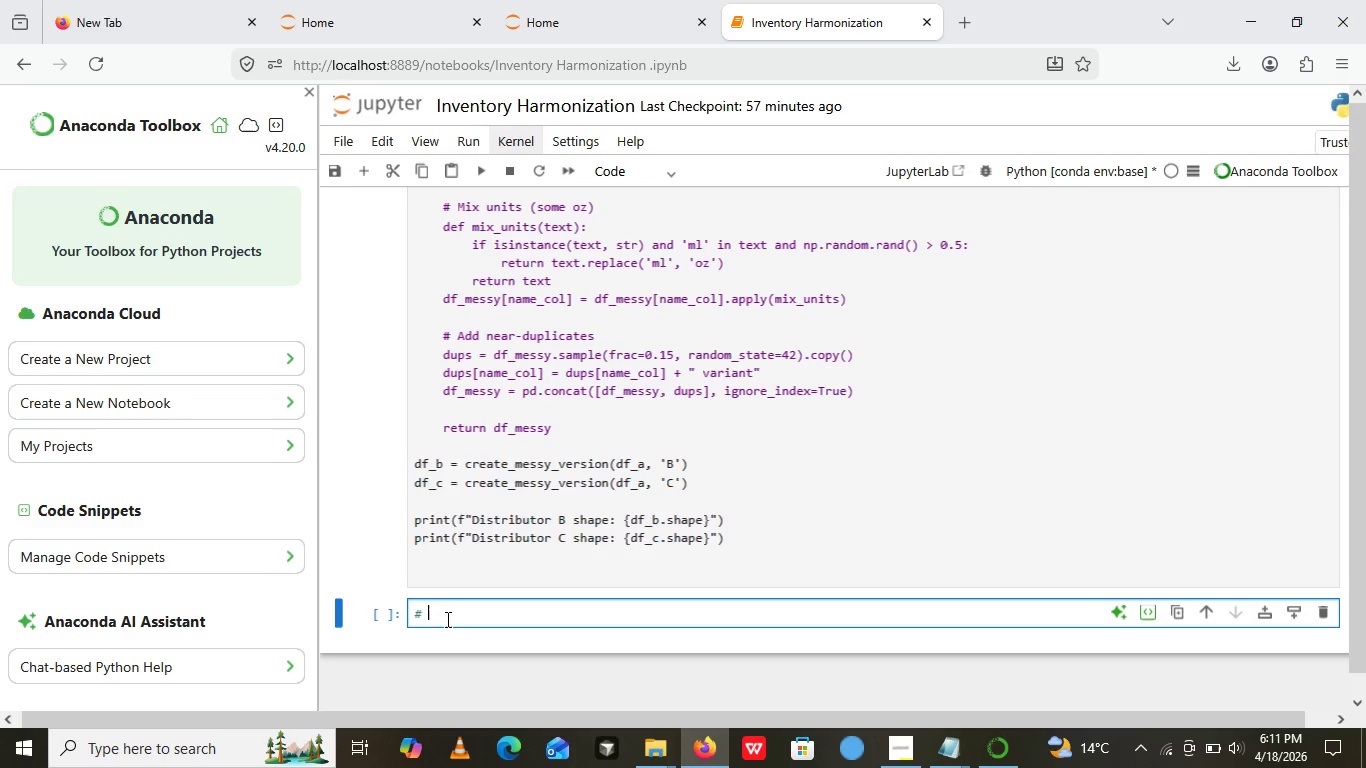 
left_click([446, 619])
 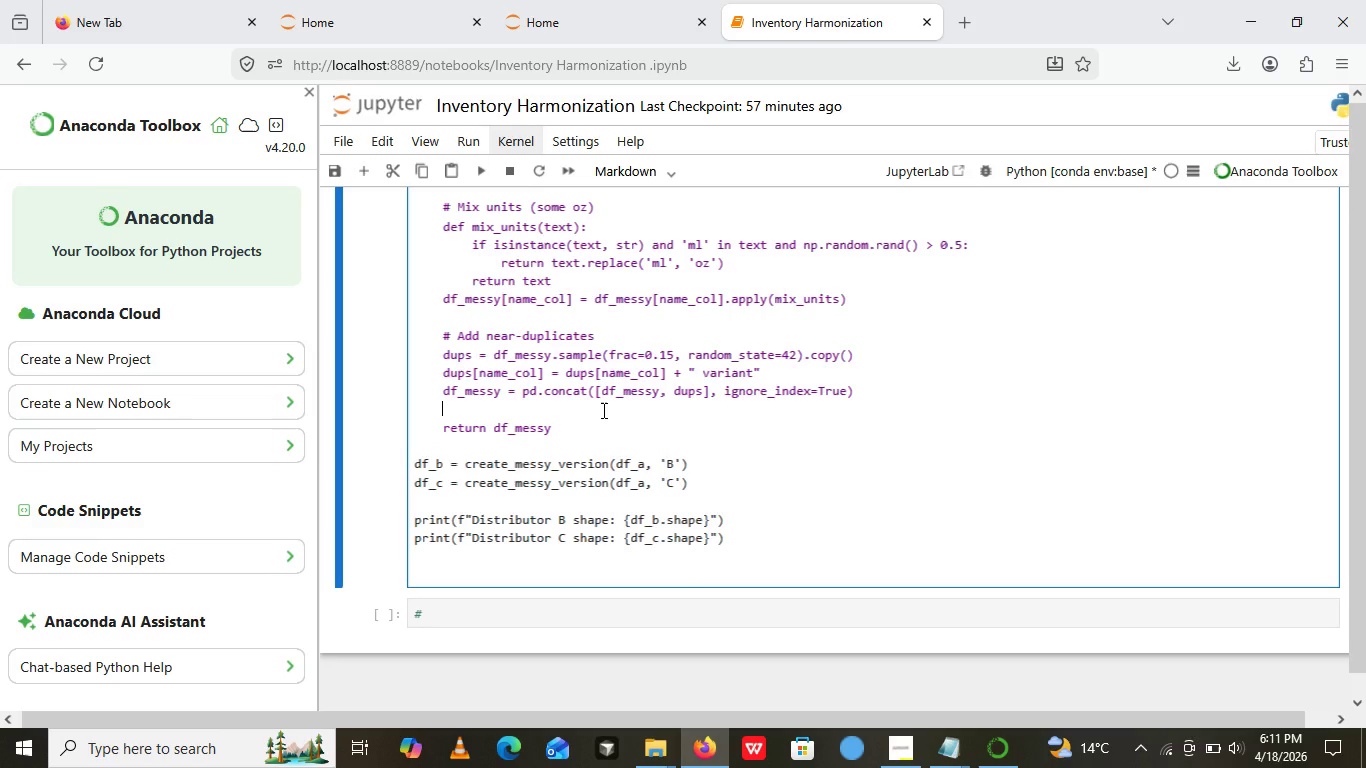 
left_click([602, 410])
 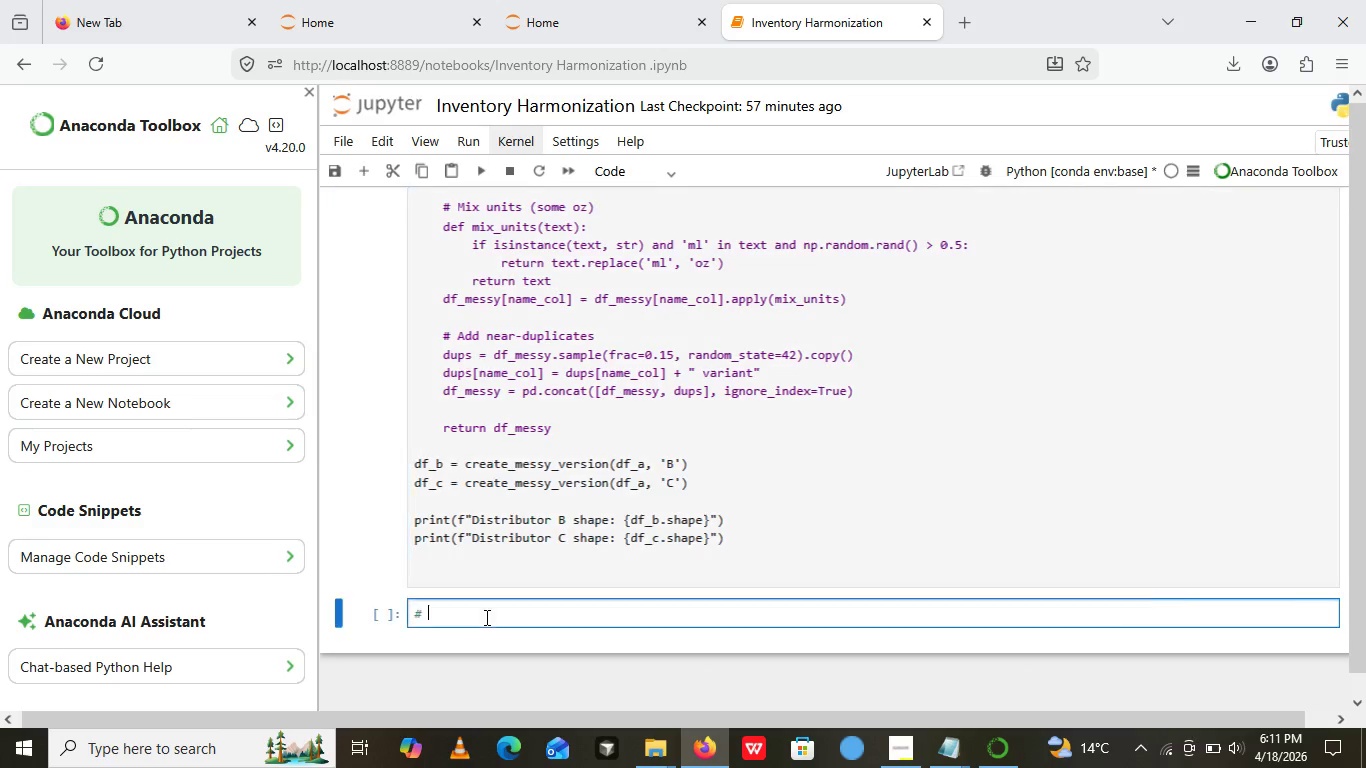 
left_click([485, 617])
 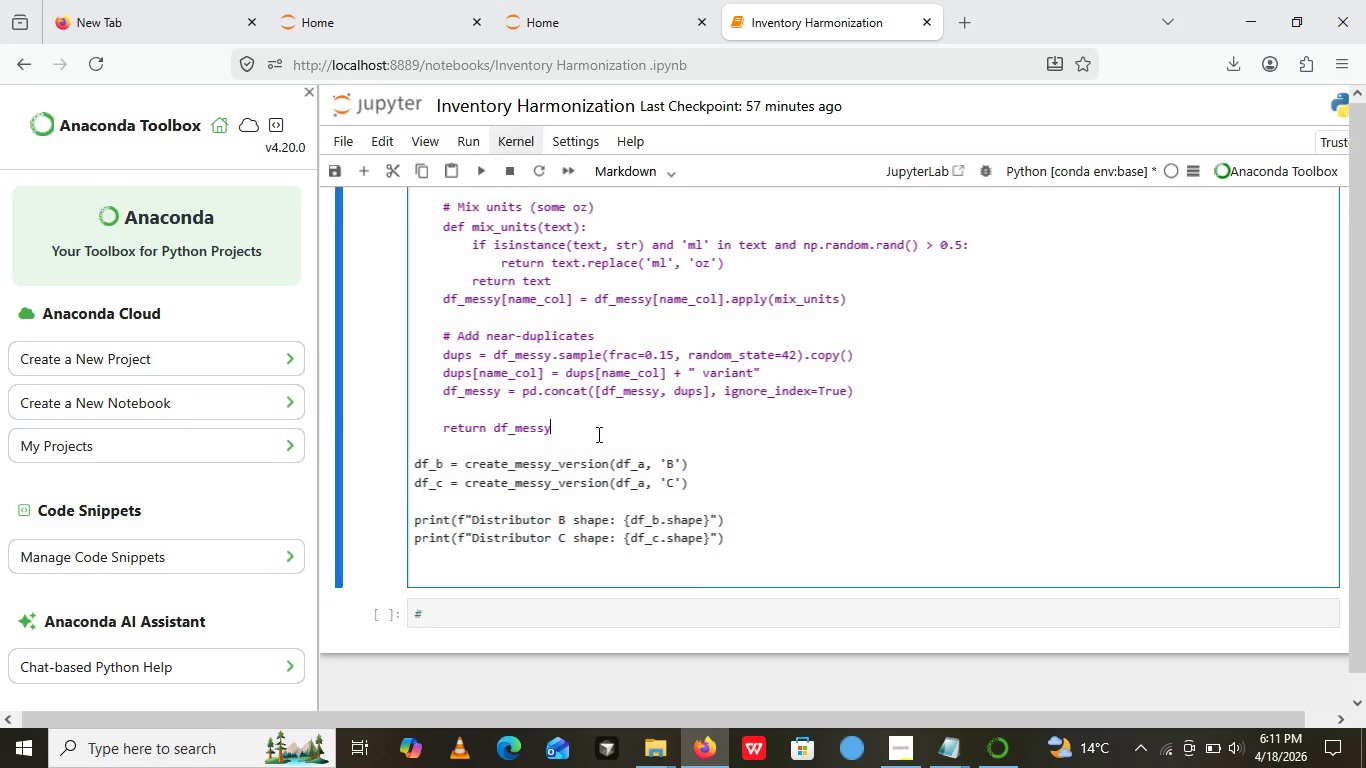 
left_click([597, 434])
 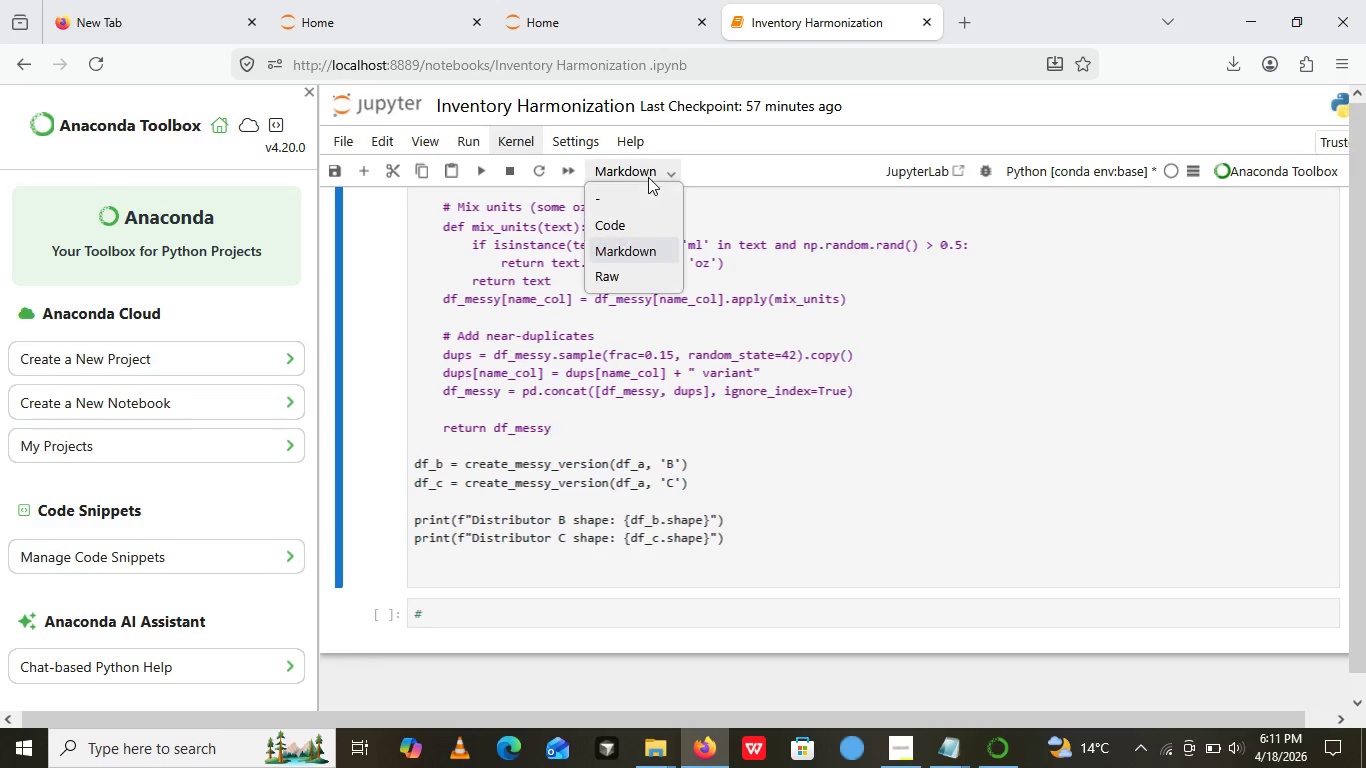 
left_click([648, 177])
 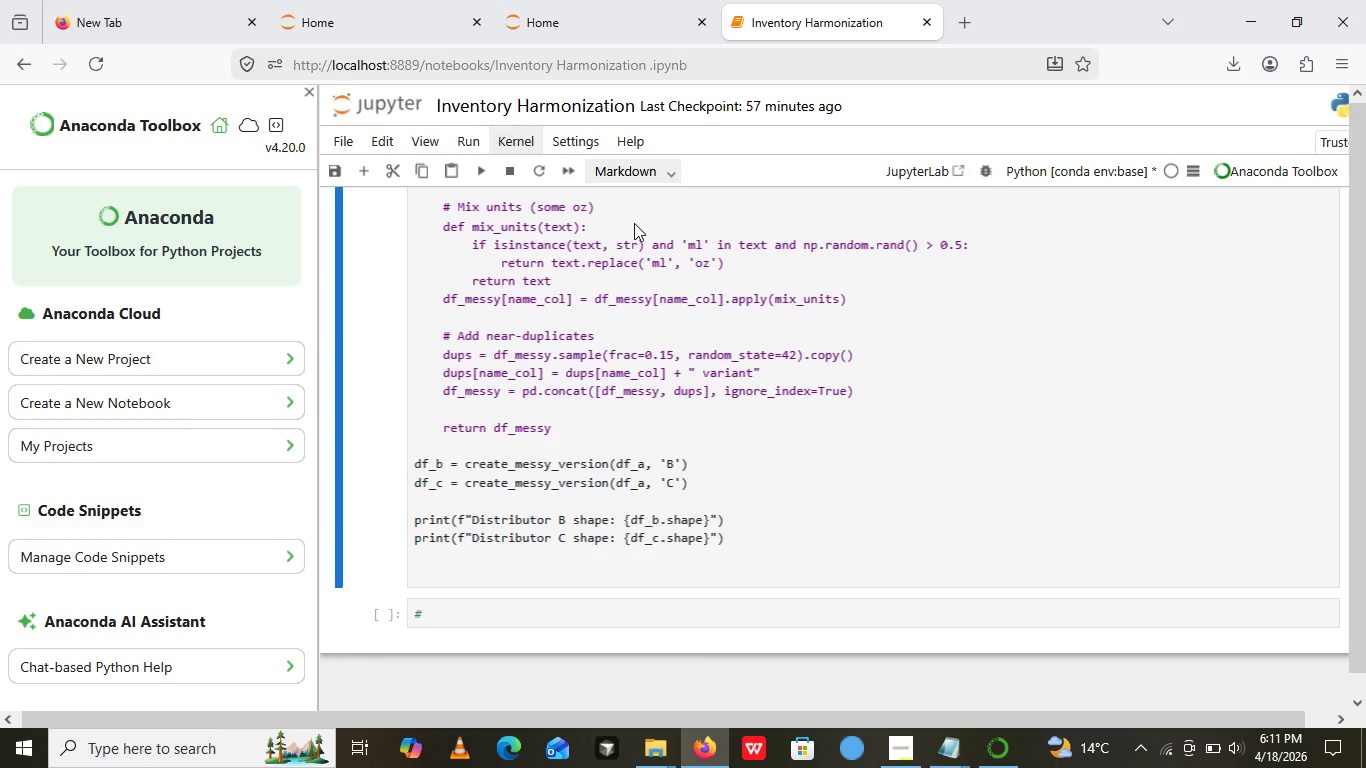 
left_click([634, 223])
 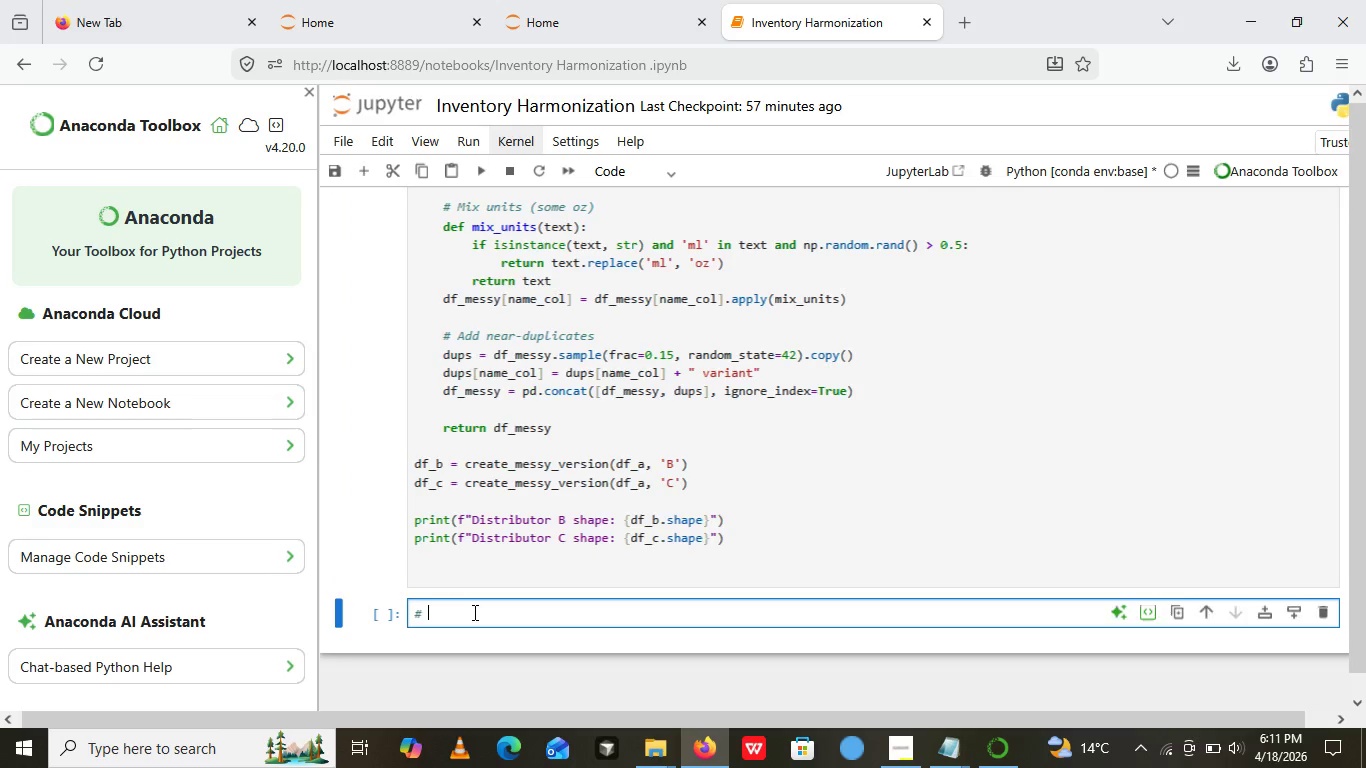 
left_click([473, 612])
 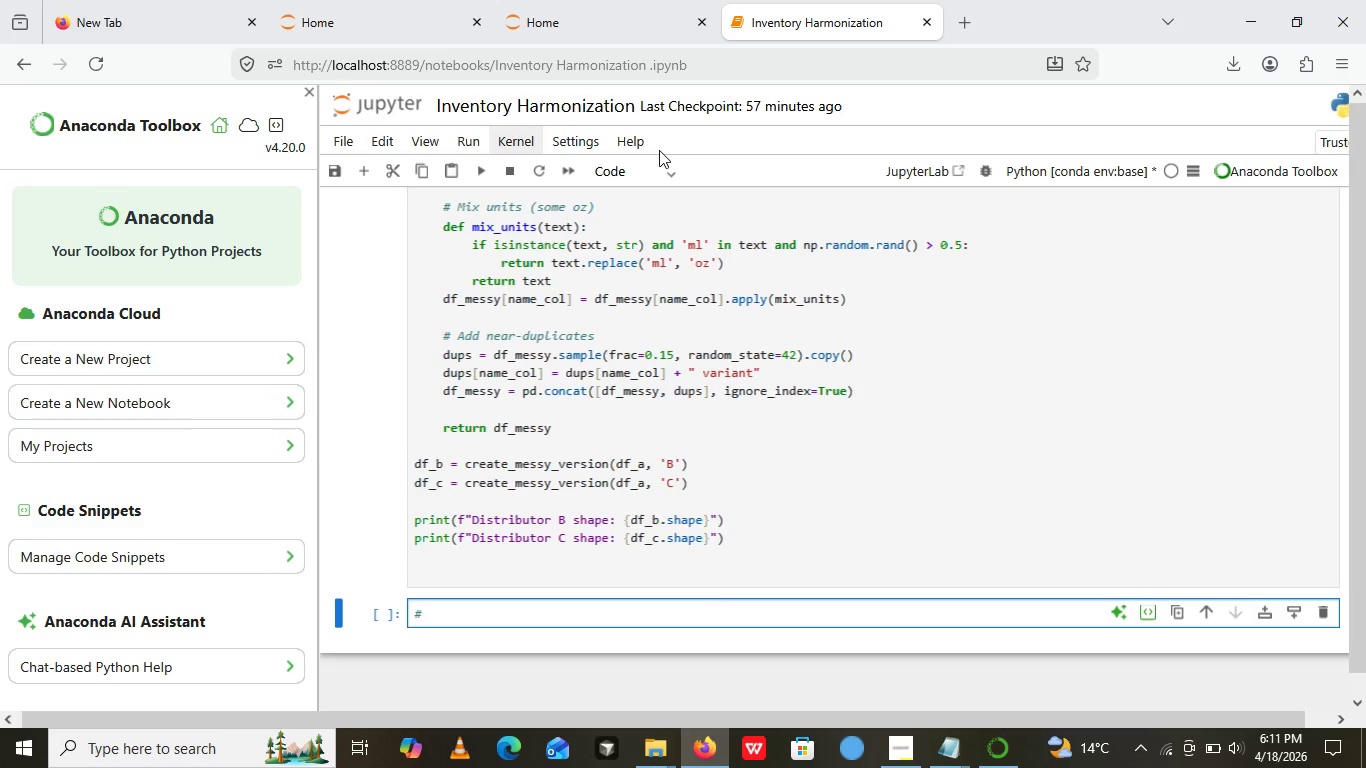 
left_click([659, 150])
 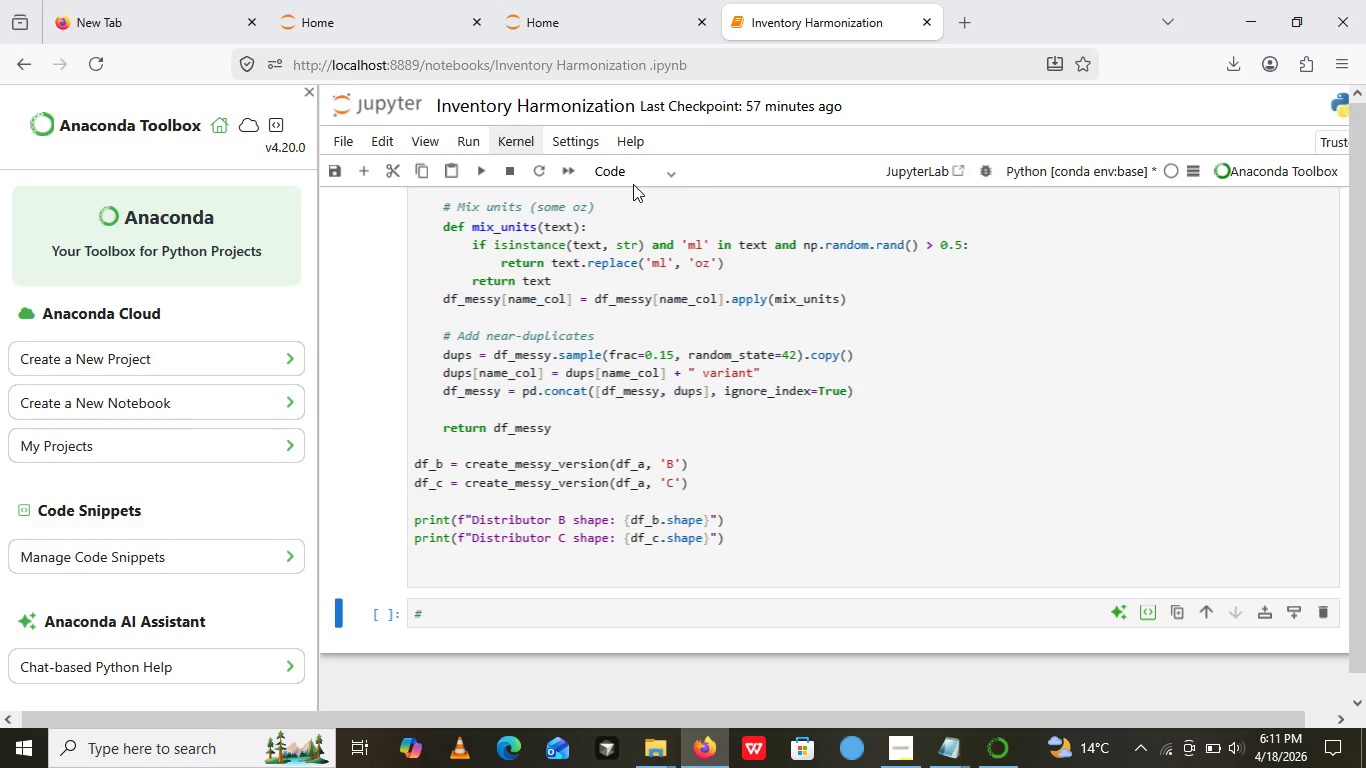 
left_click([633, 184])
 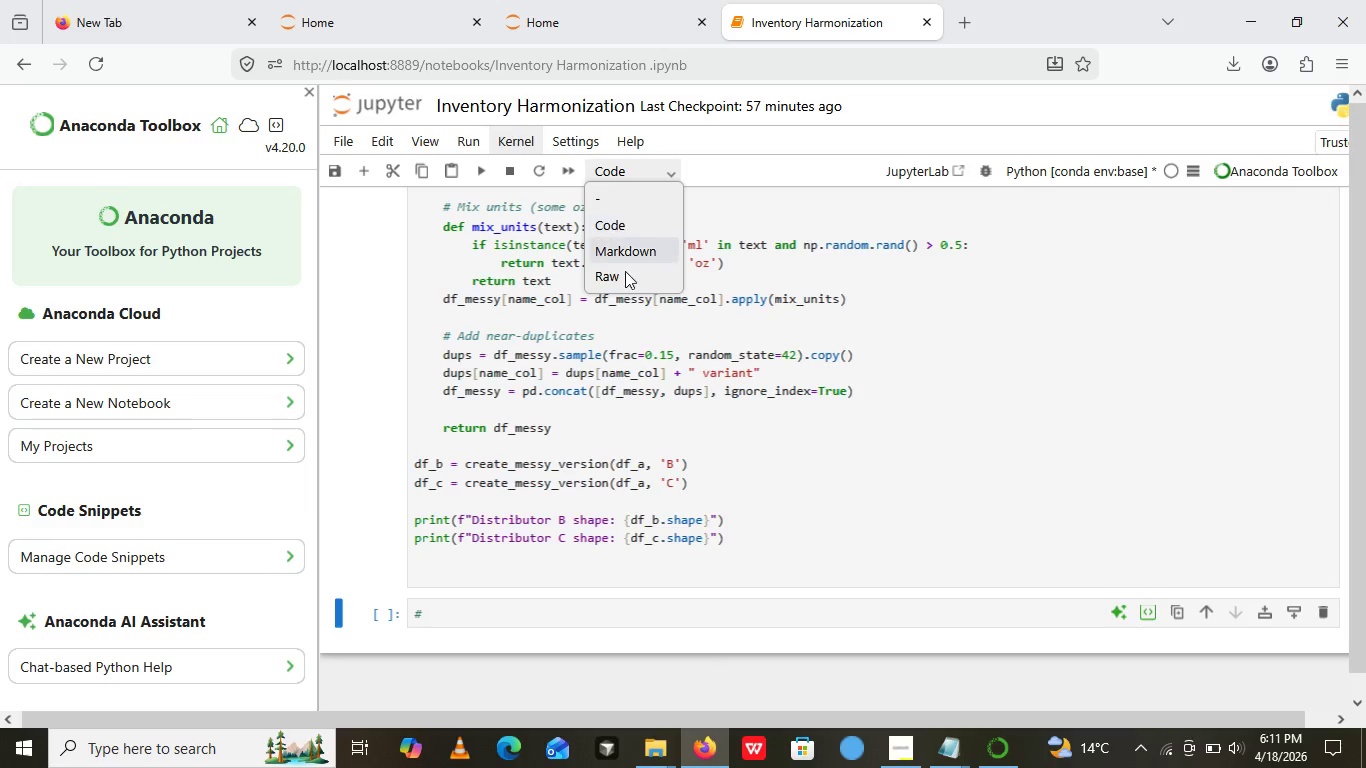 
left_click([639, 181])
 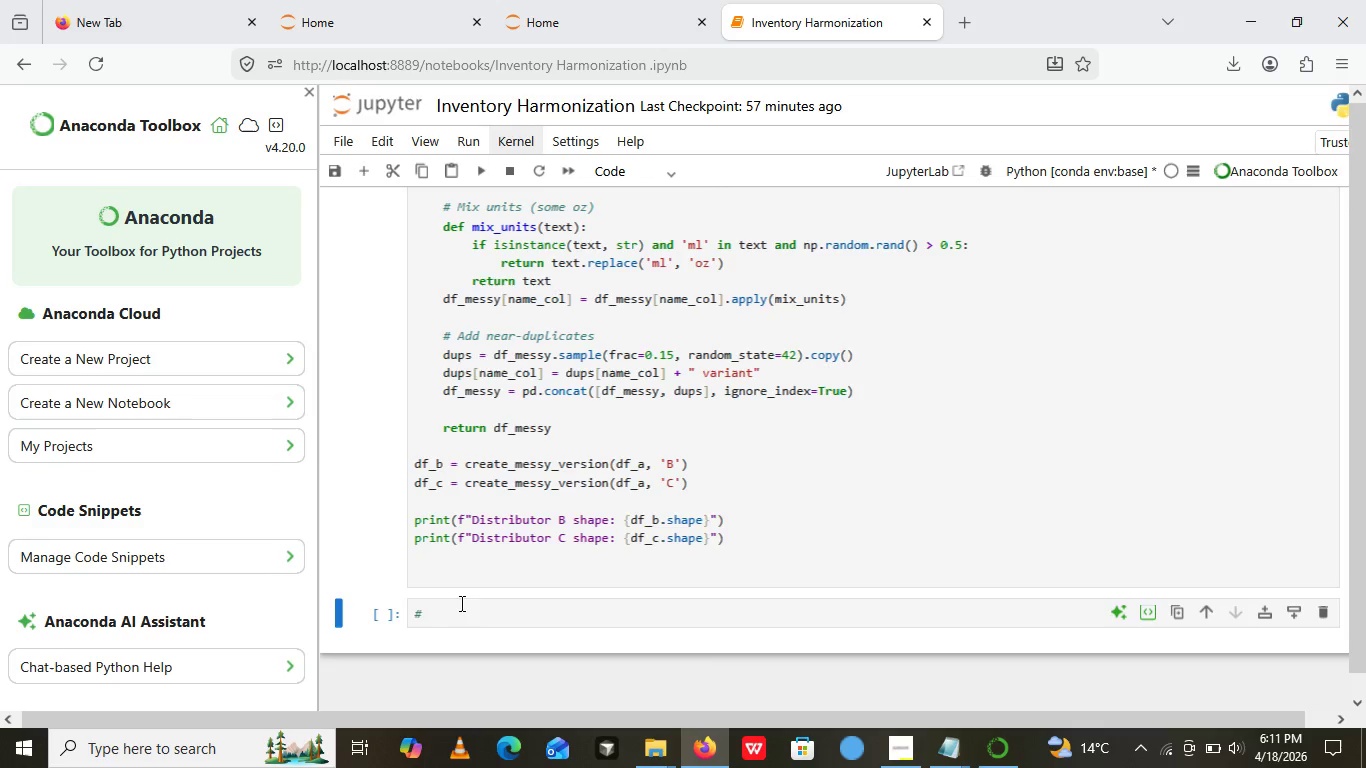 
left_click([460, 603])
 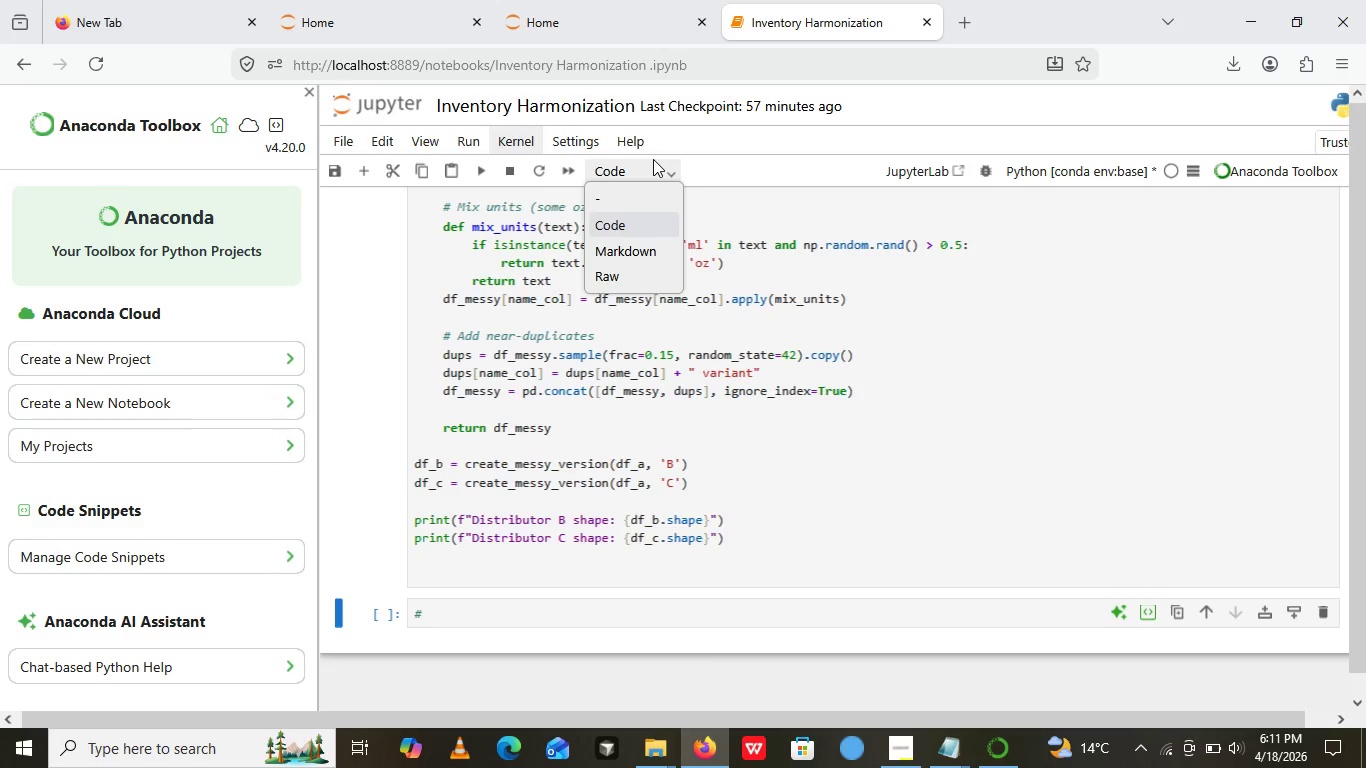 
left_click([653, 159])
 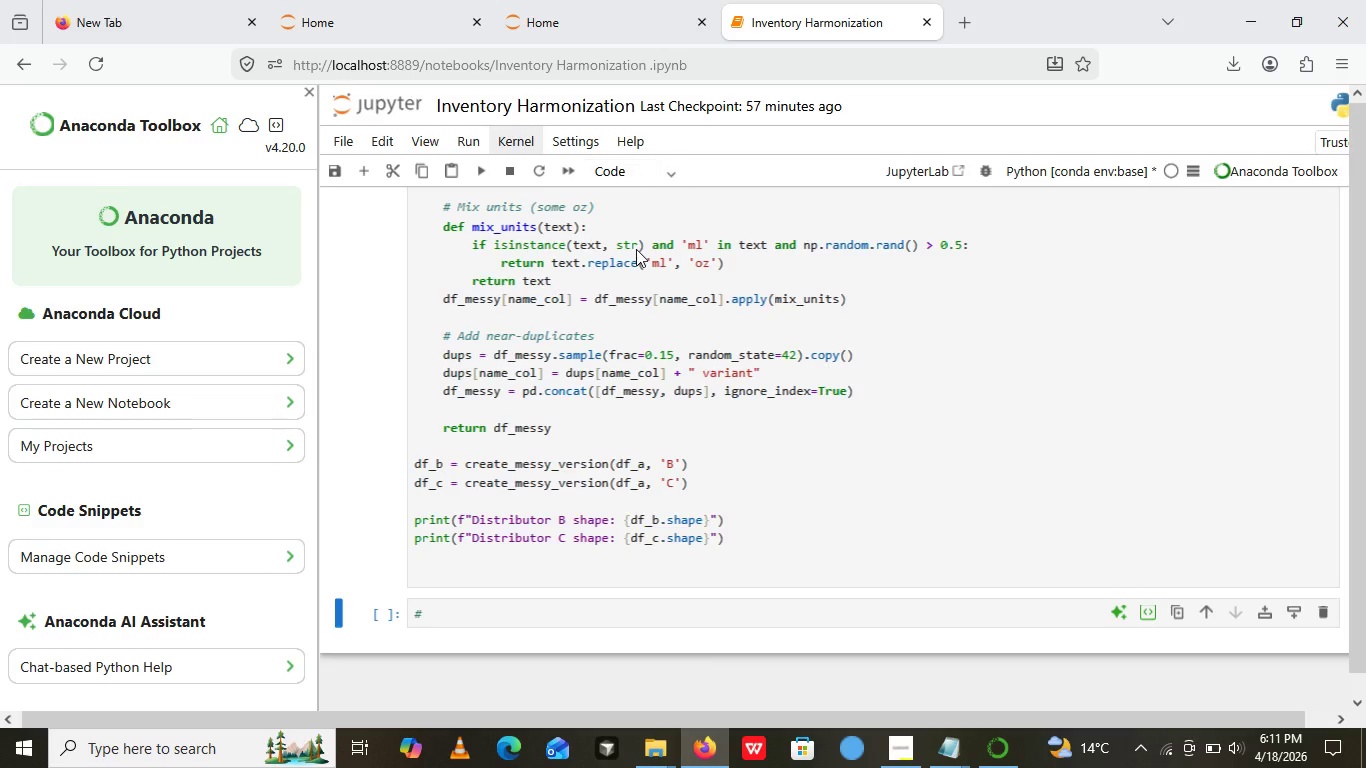 
left_click([636, 249])
 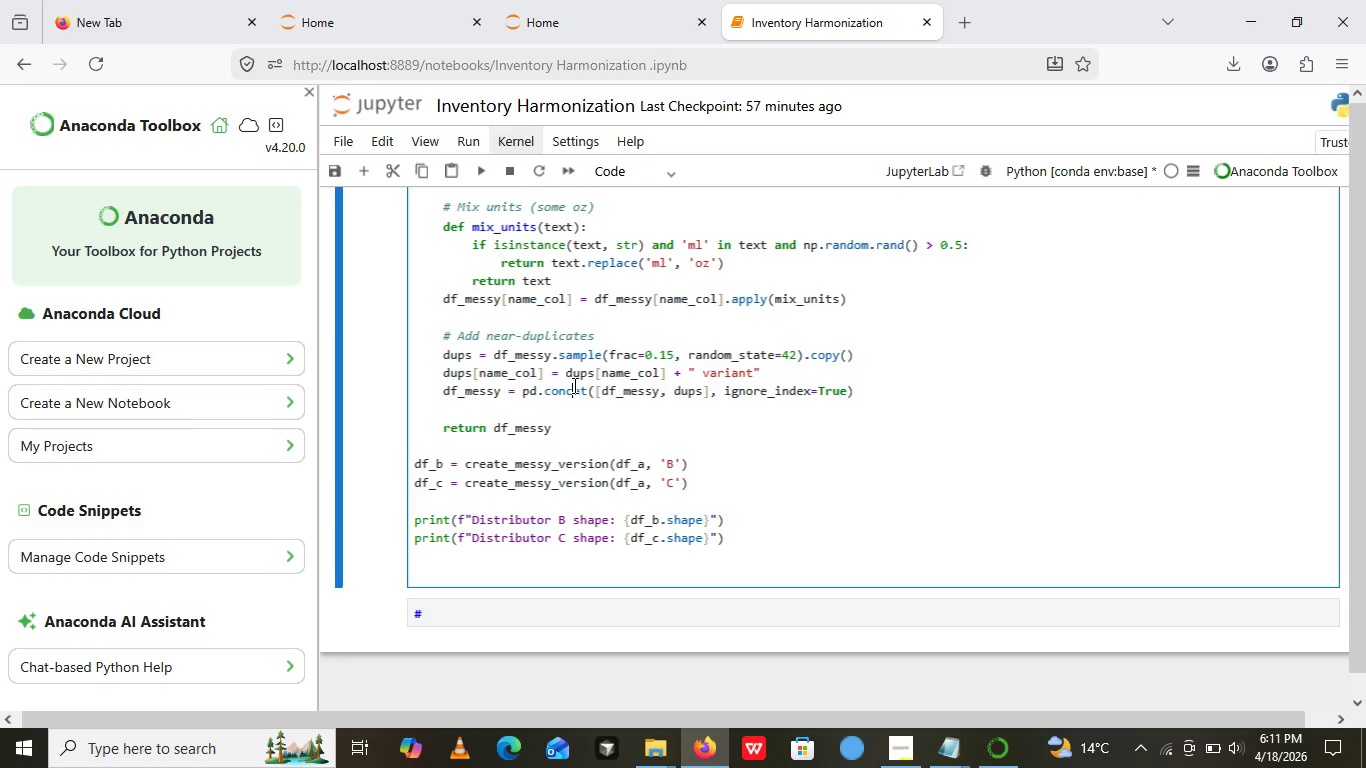 
left_click([573, 385])
 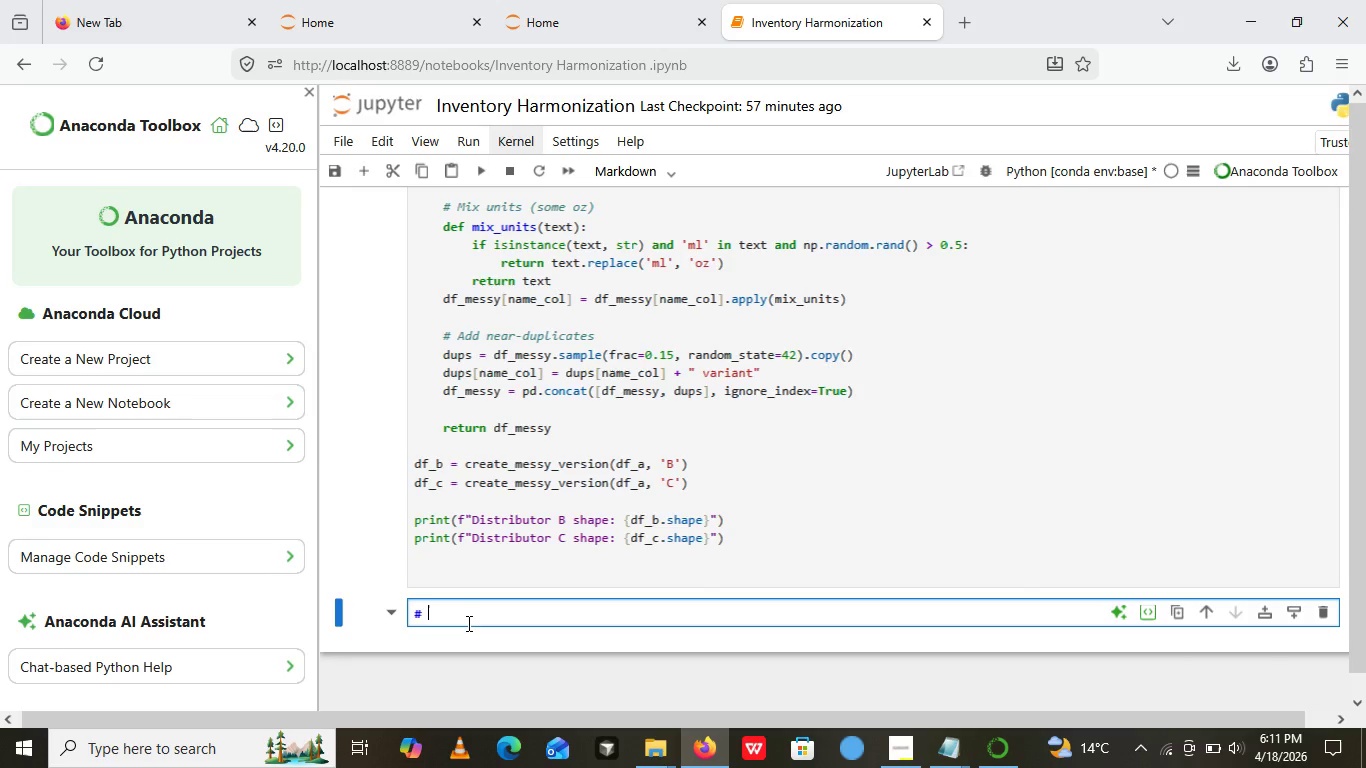 
left_click([467, 623])
 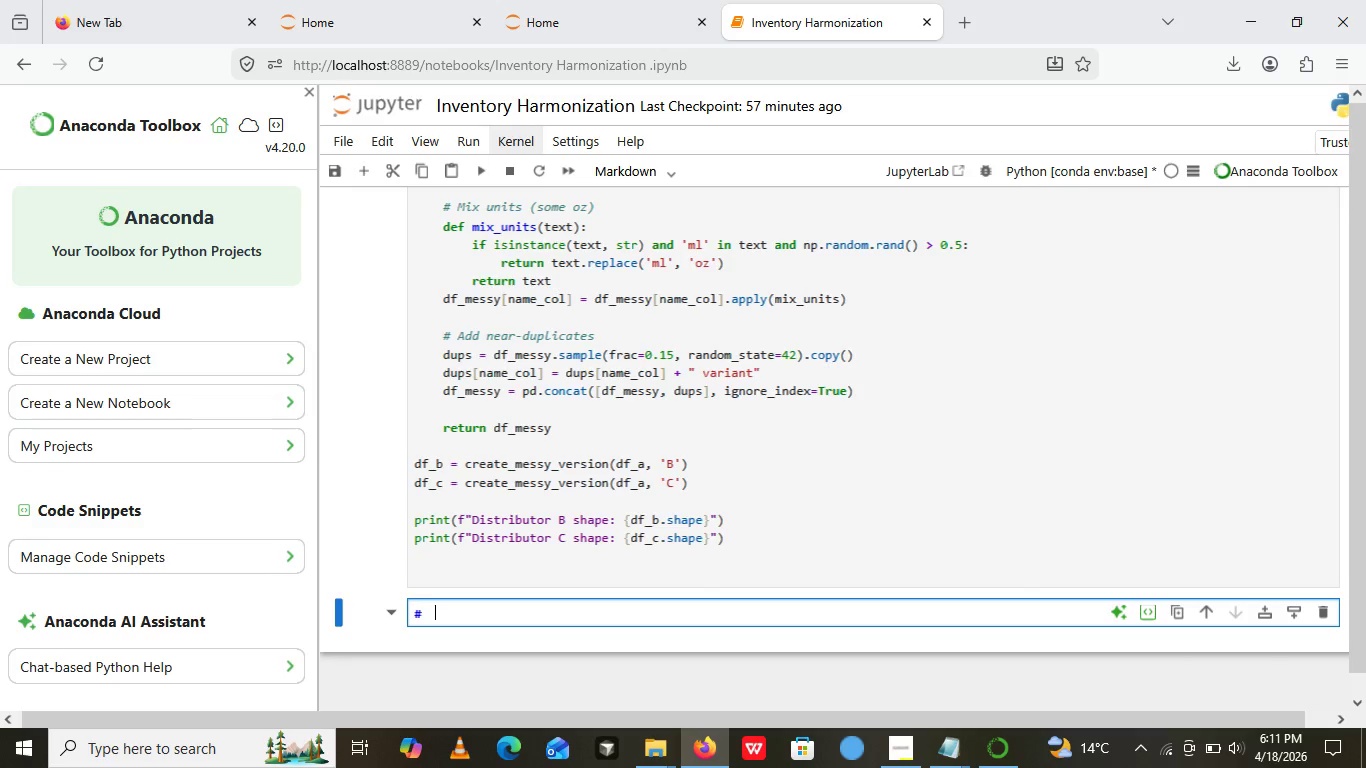 
type( Schema sta)
 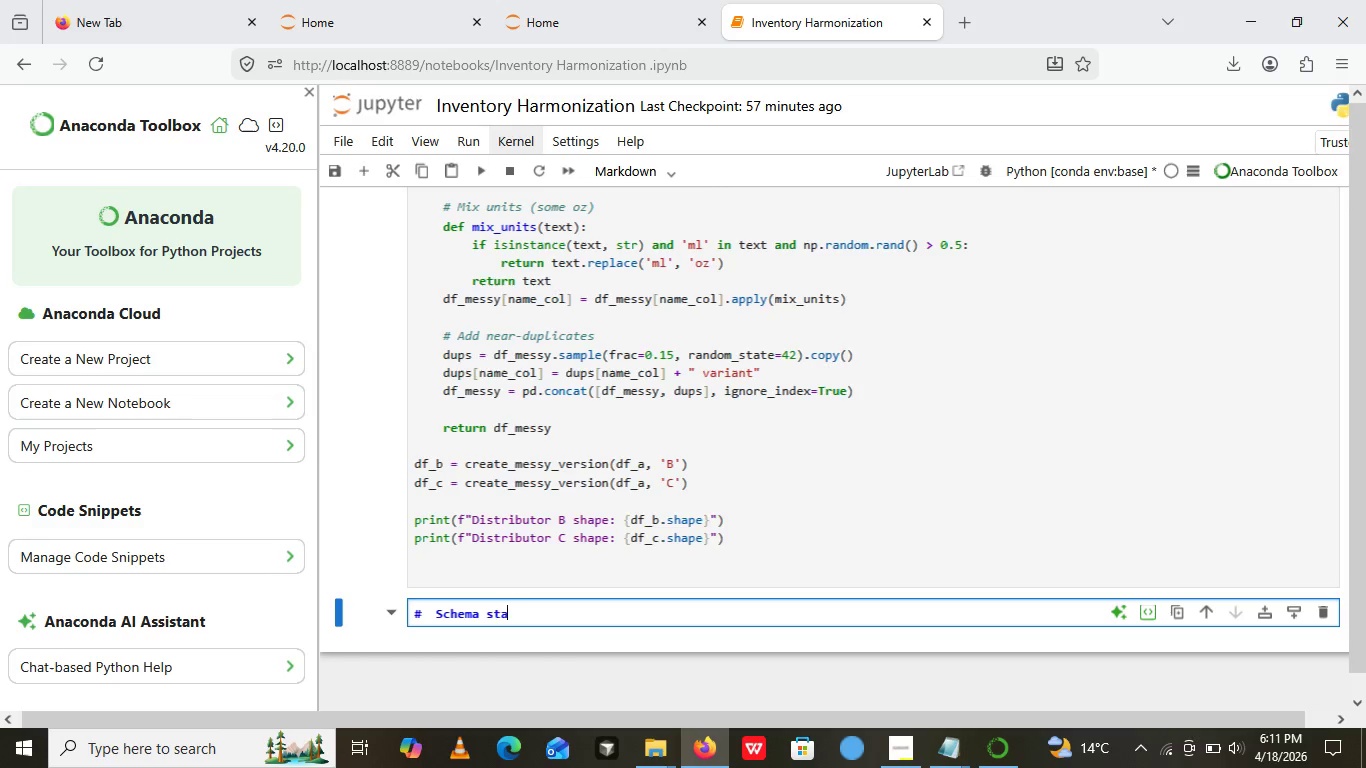 
type(ndardization)
 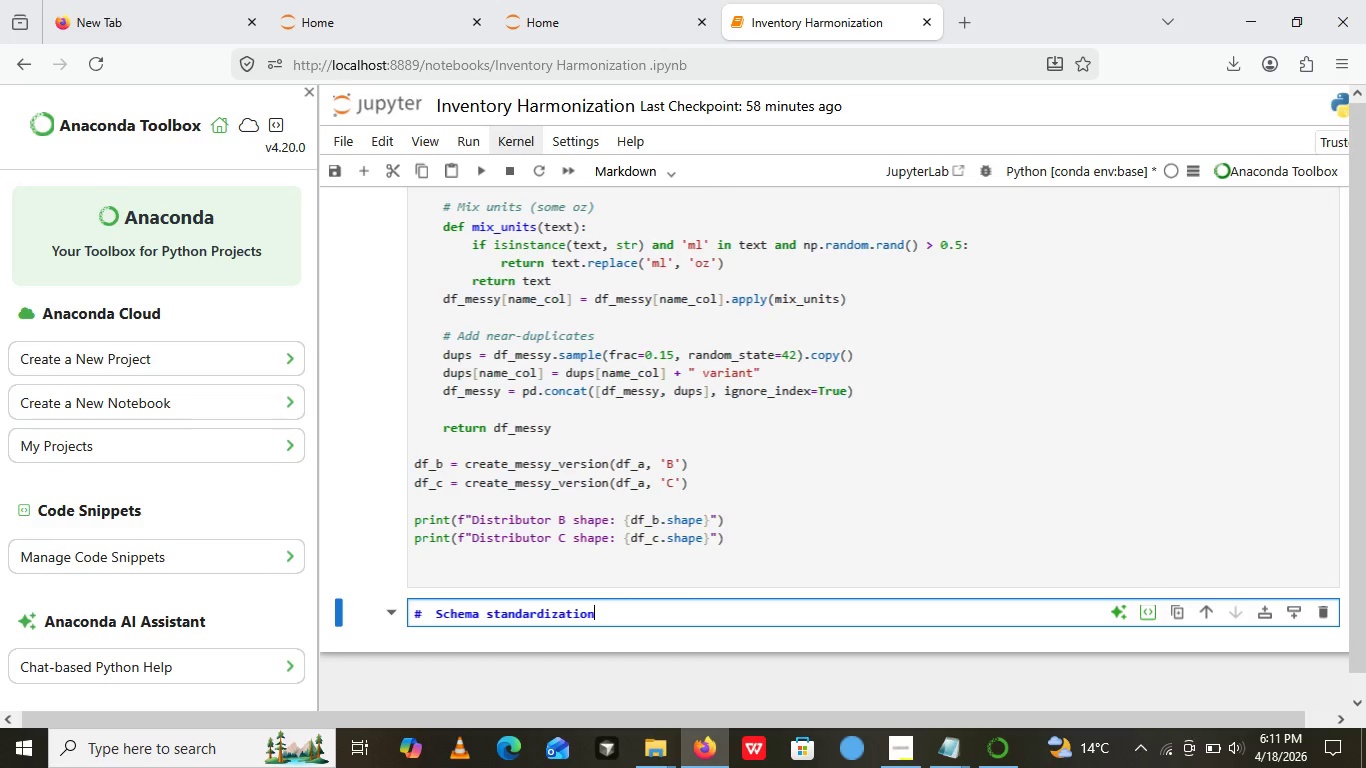 
key(Enter)
 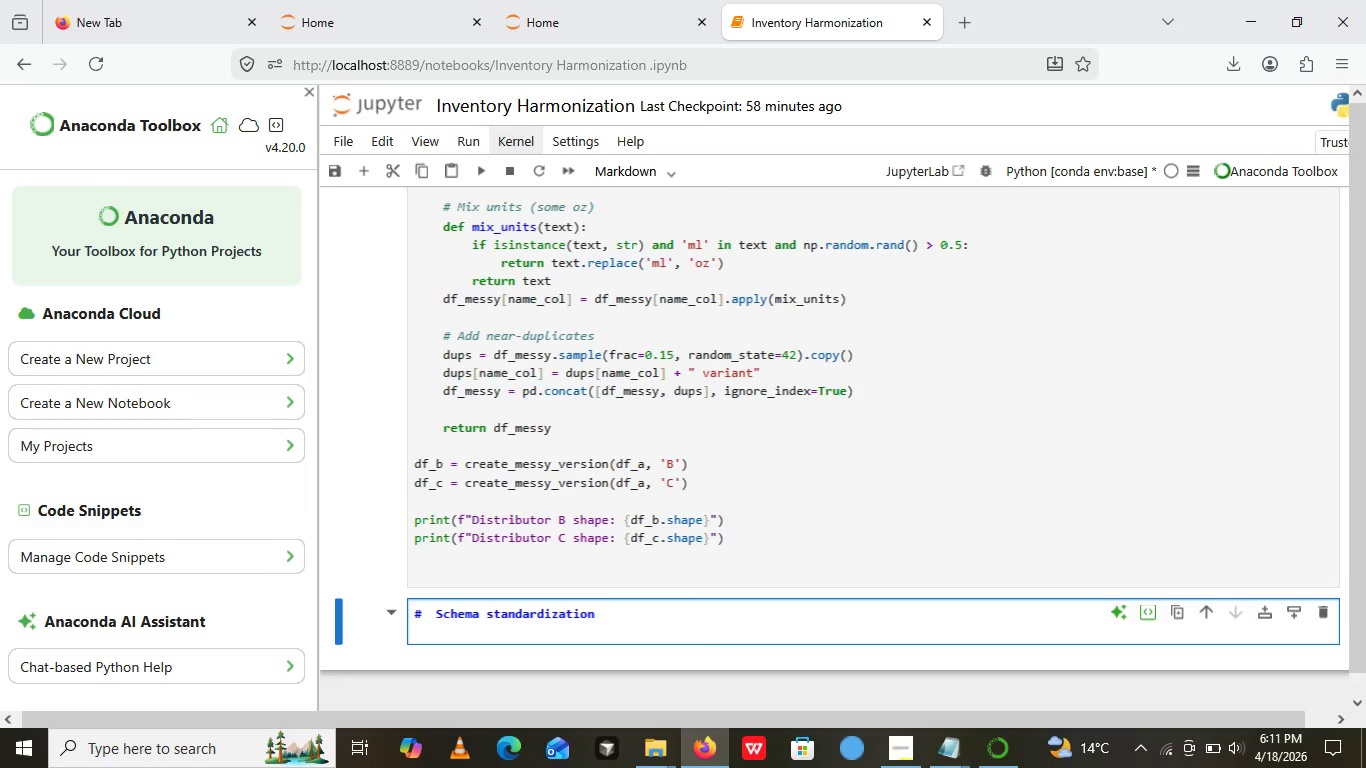 
wait(5.12)
 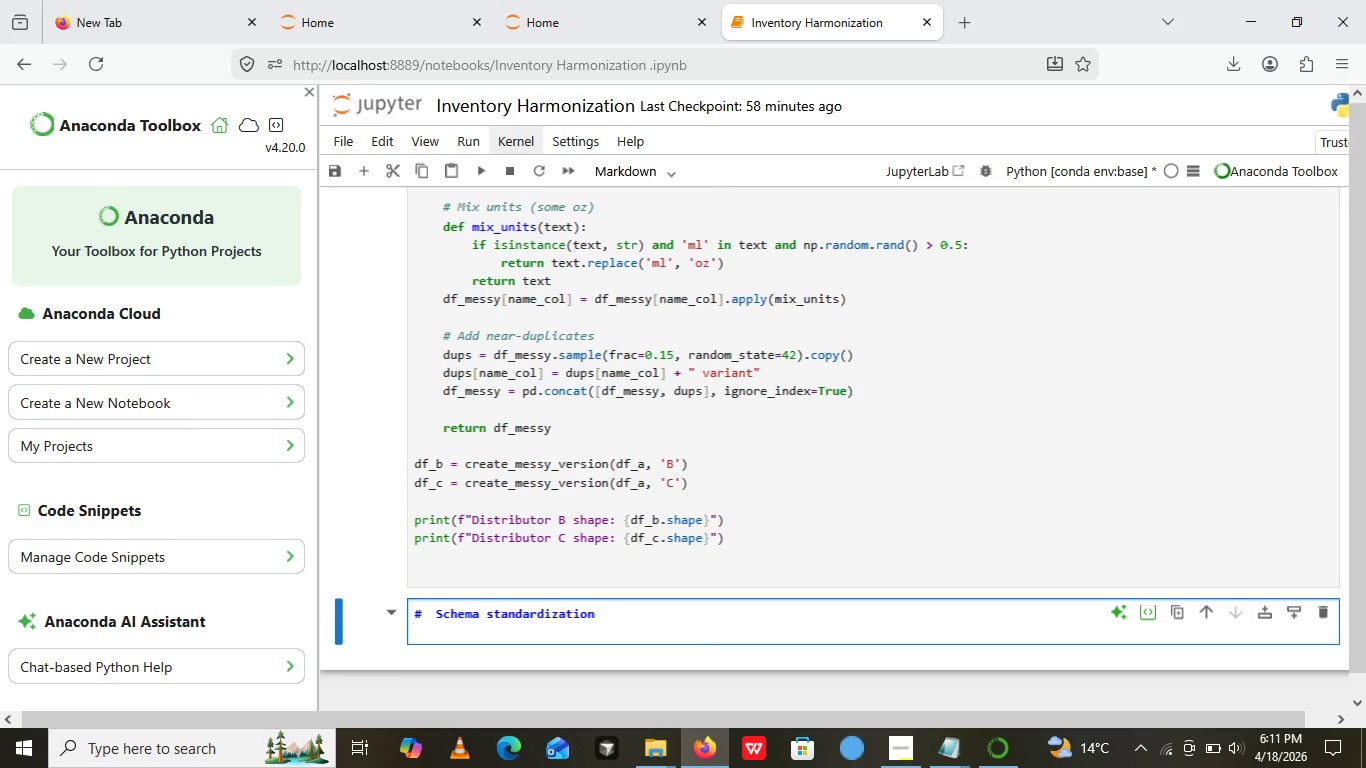 
type(The three )
 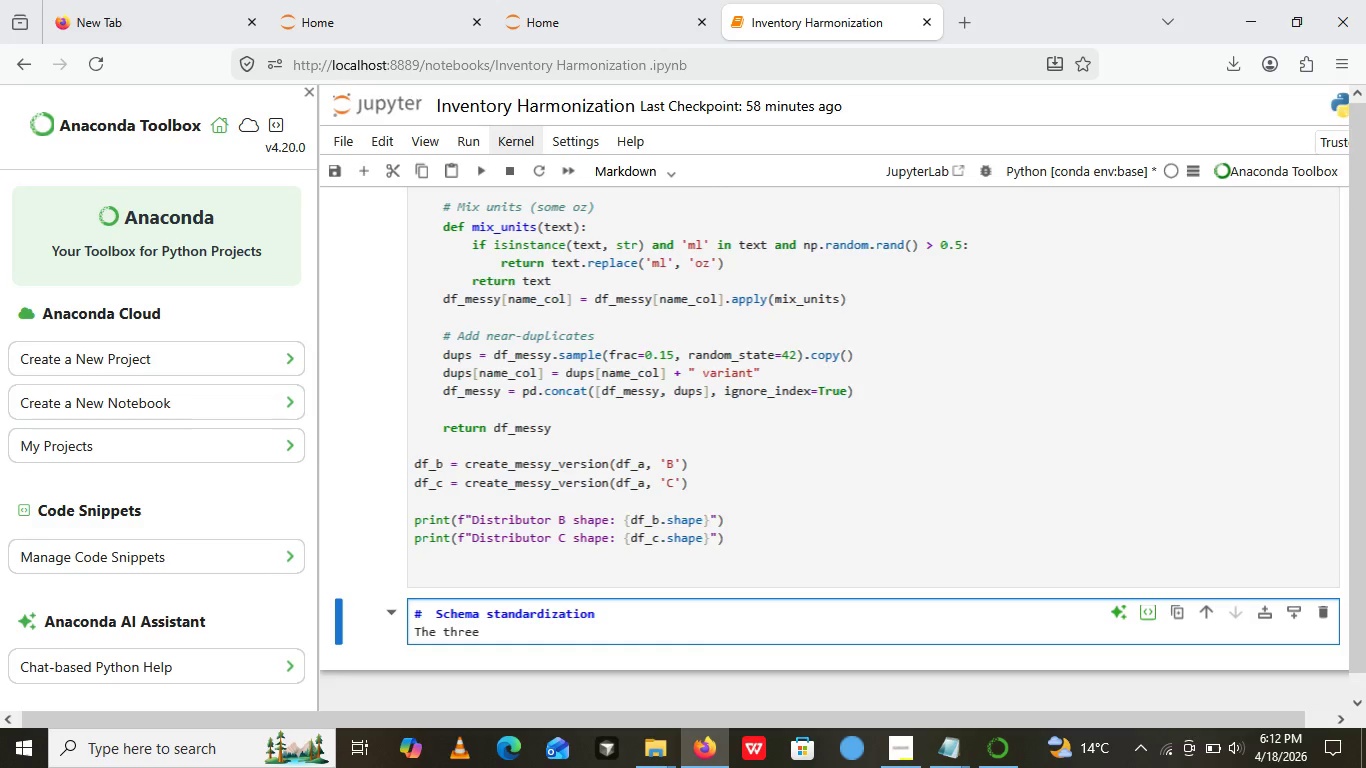 
type(fies ud )
 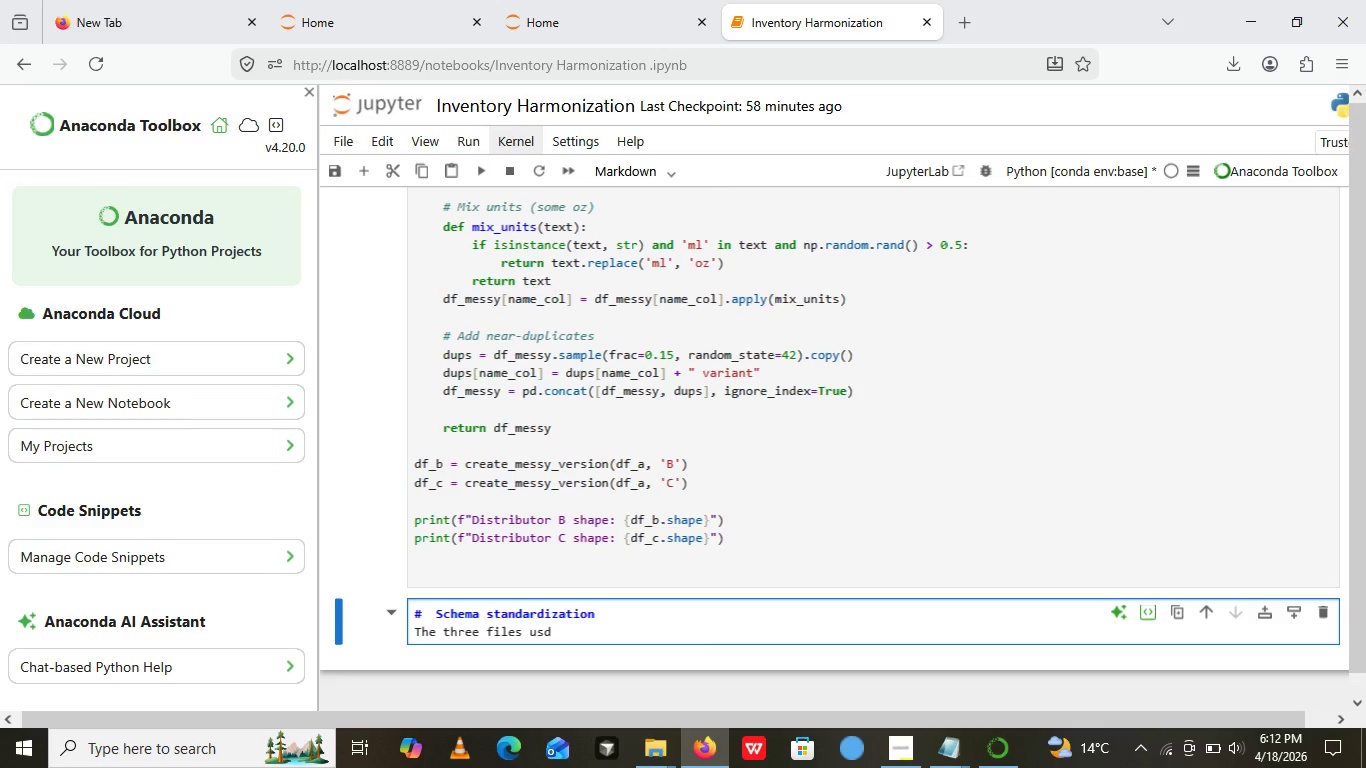 
hold_key(key=L, duration=0.31)
 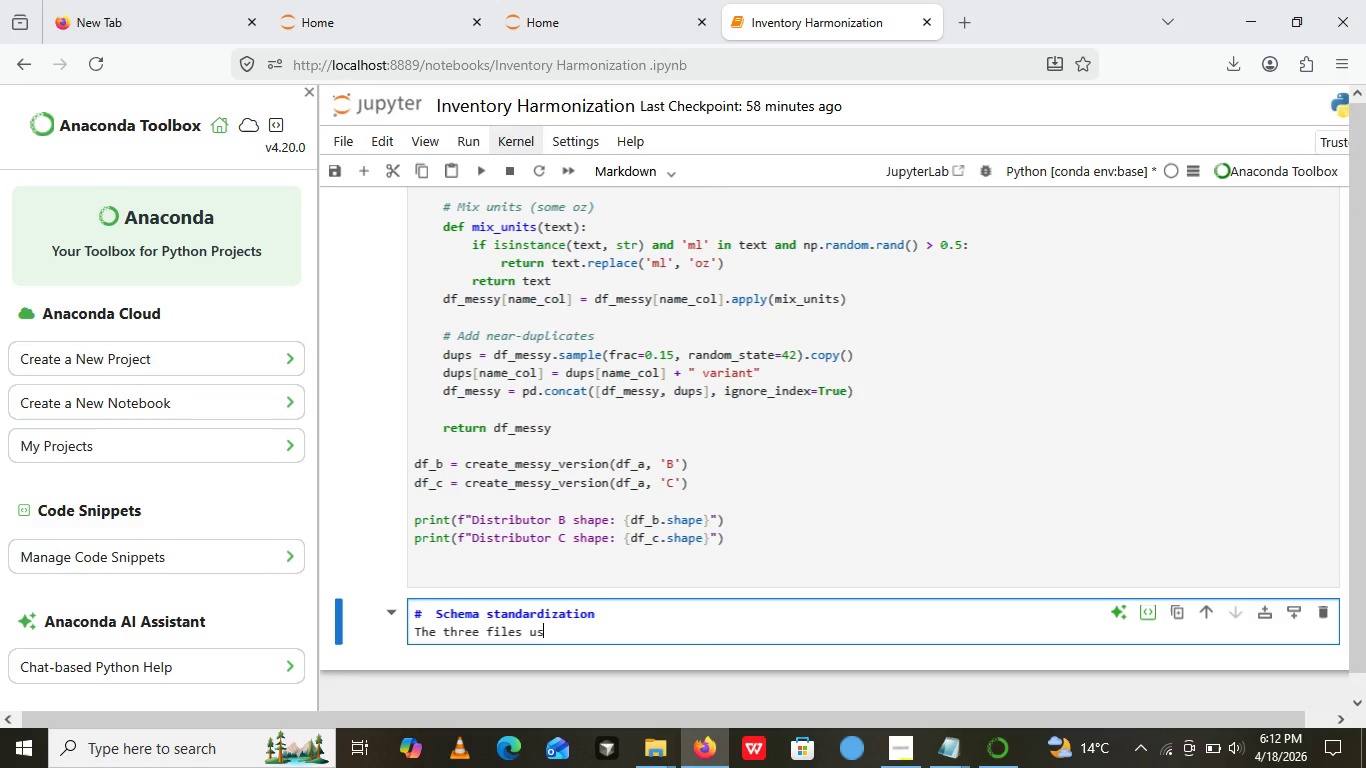 
wait(6.73)
 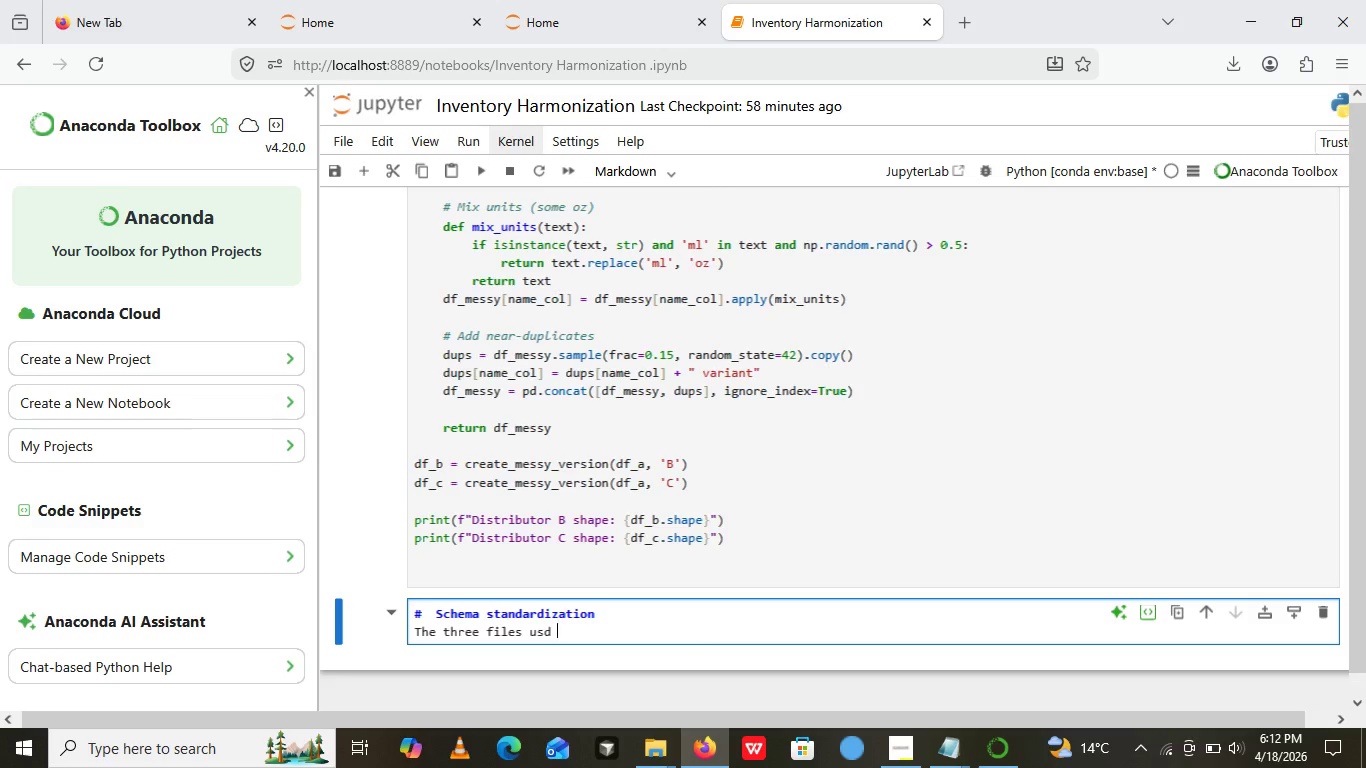 
type(different colun)
key(Backspace)
 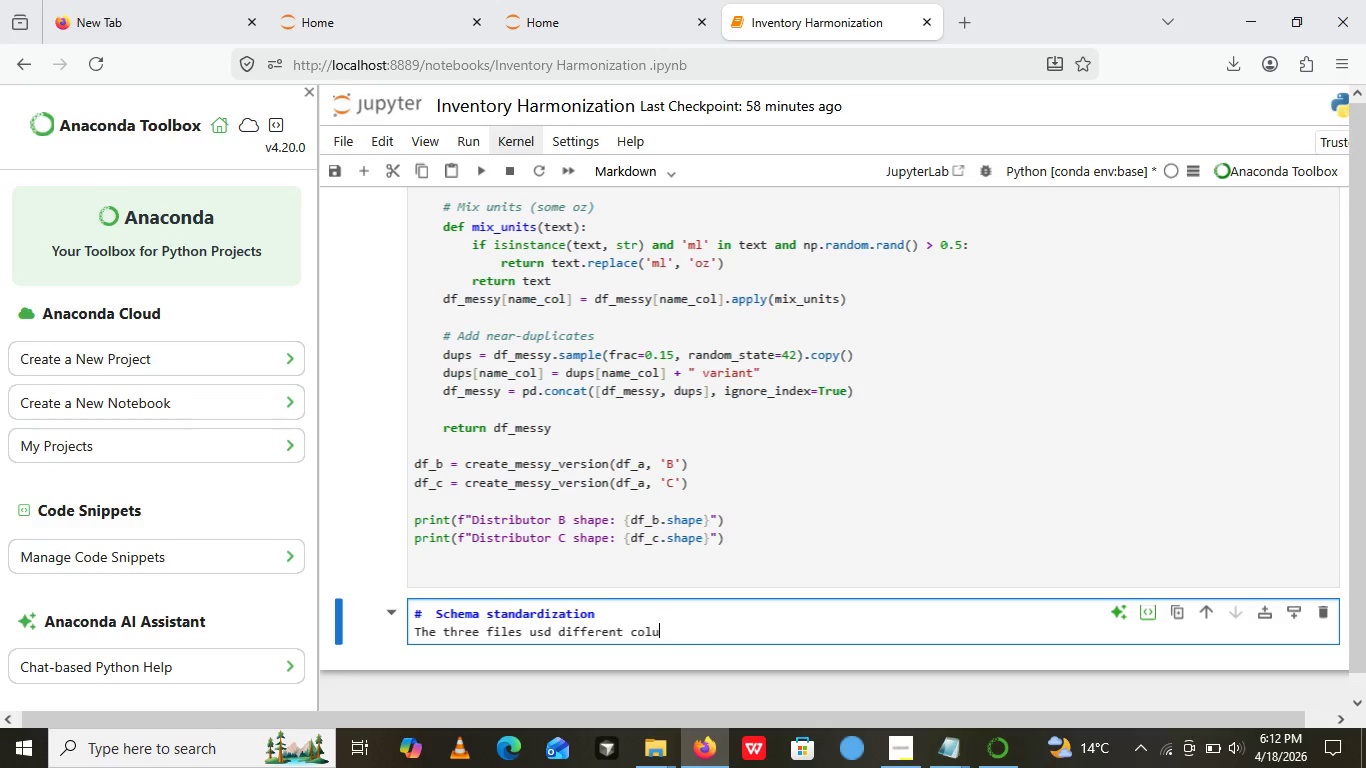 
type(mn name.)
 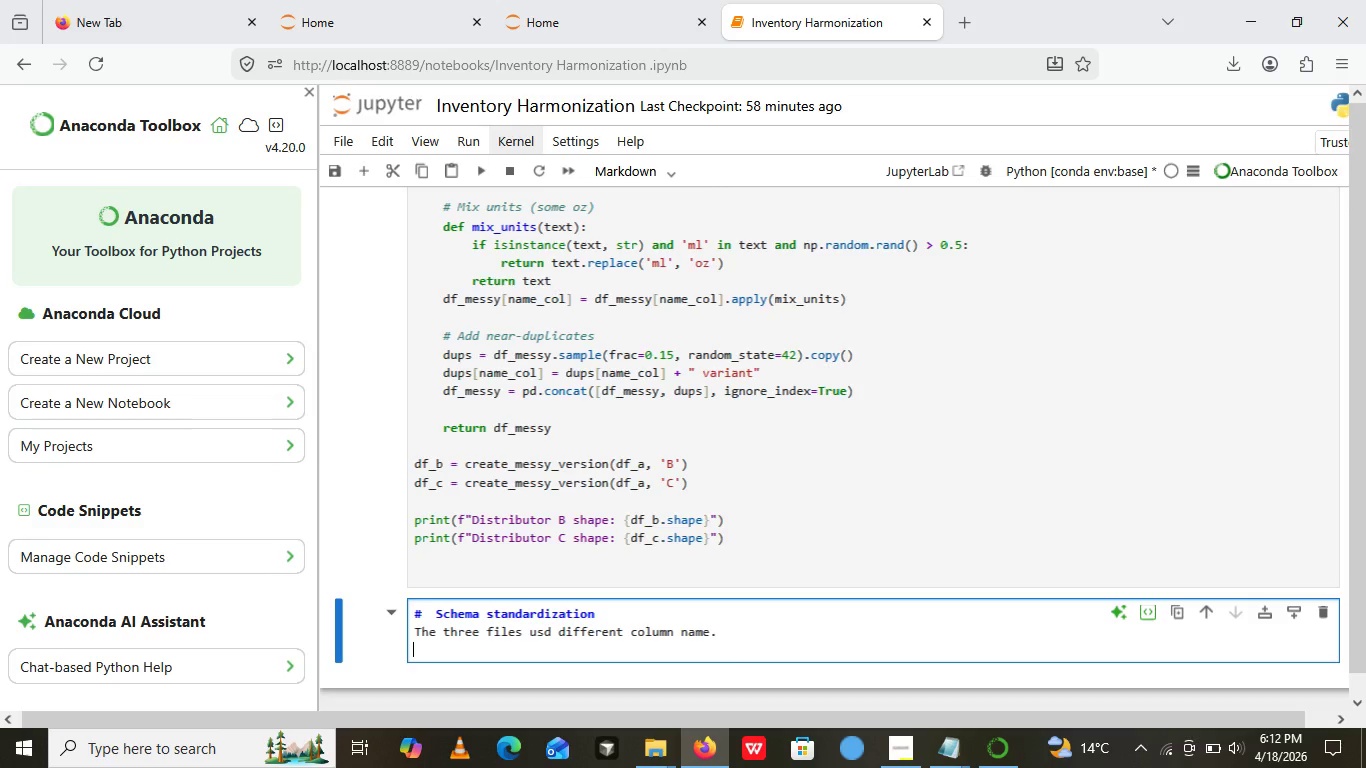 
key(Enter)
 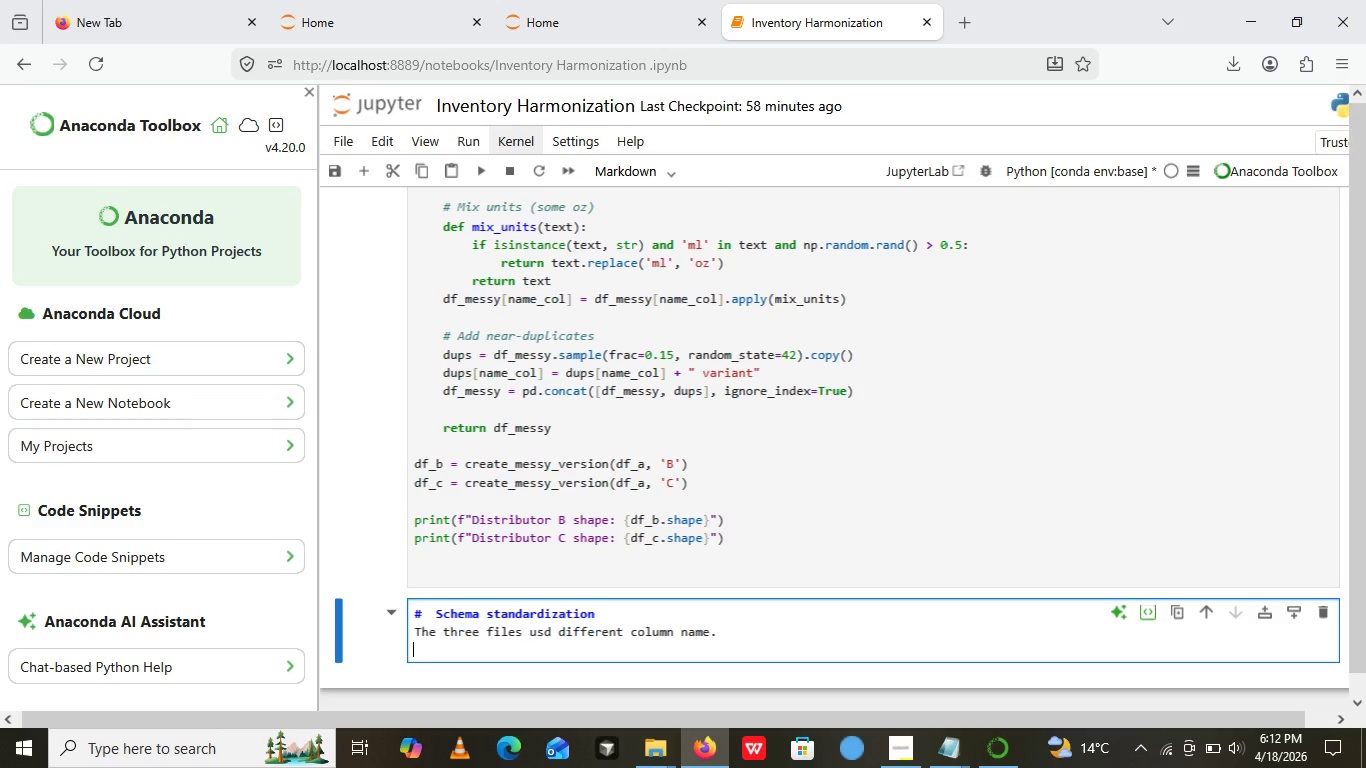 
type(I crated a function to map evert)
key(Backspace)
type(ything to the same standard)
 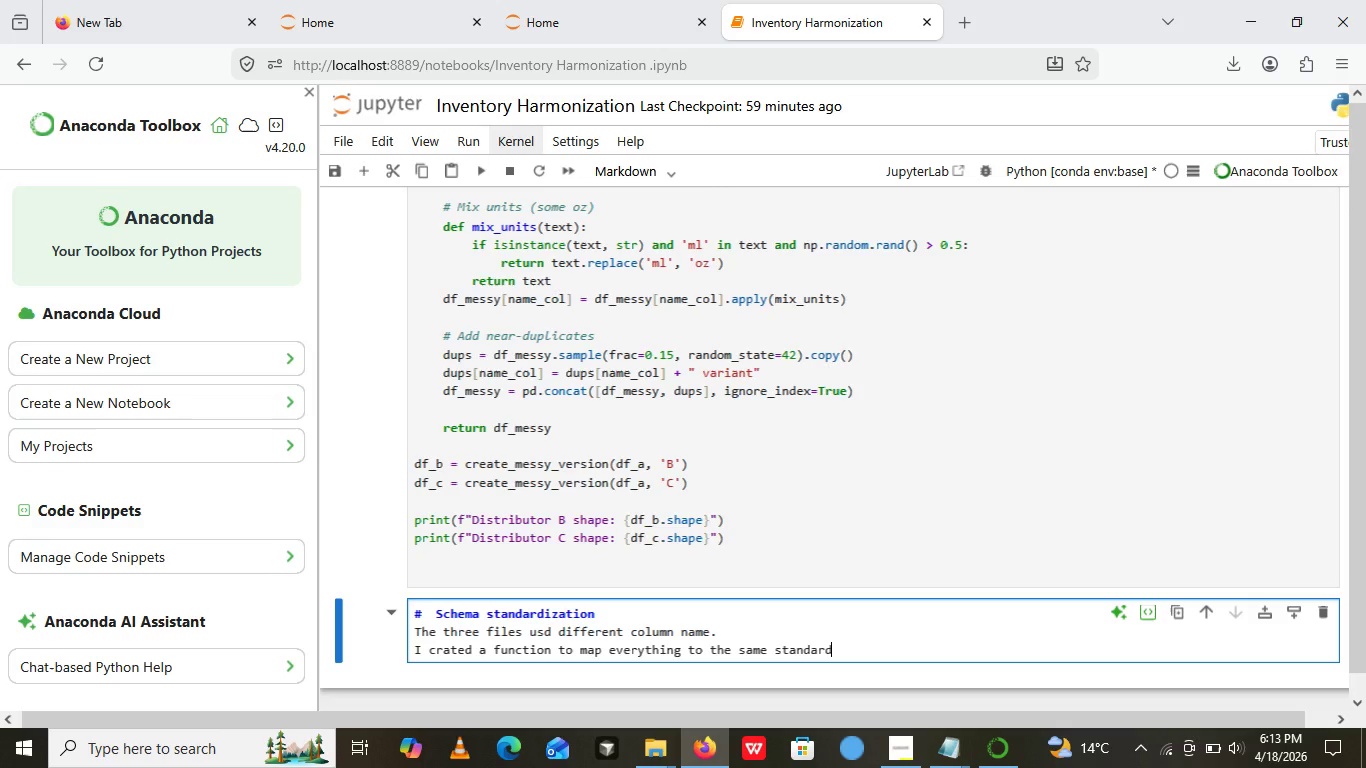 
wait(7.64)
 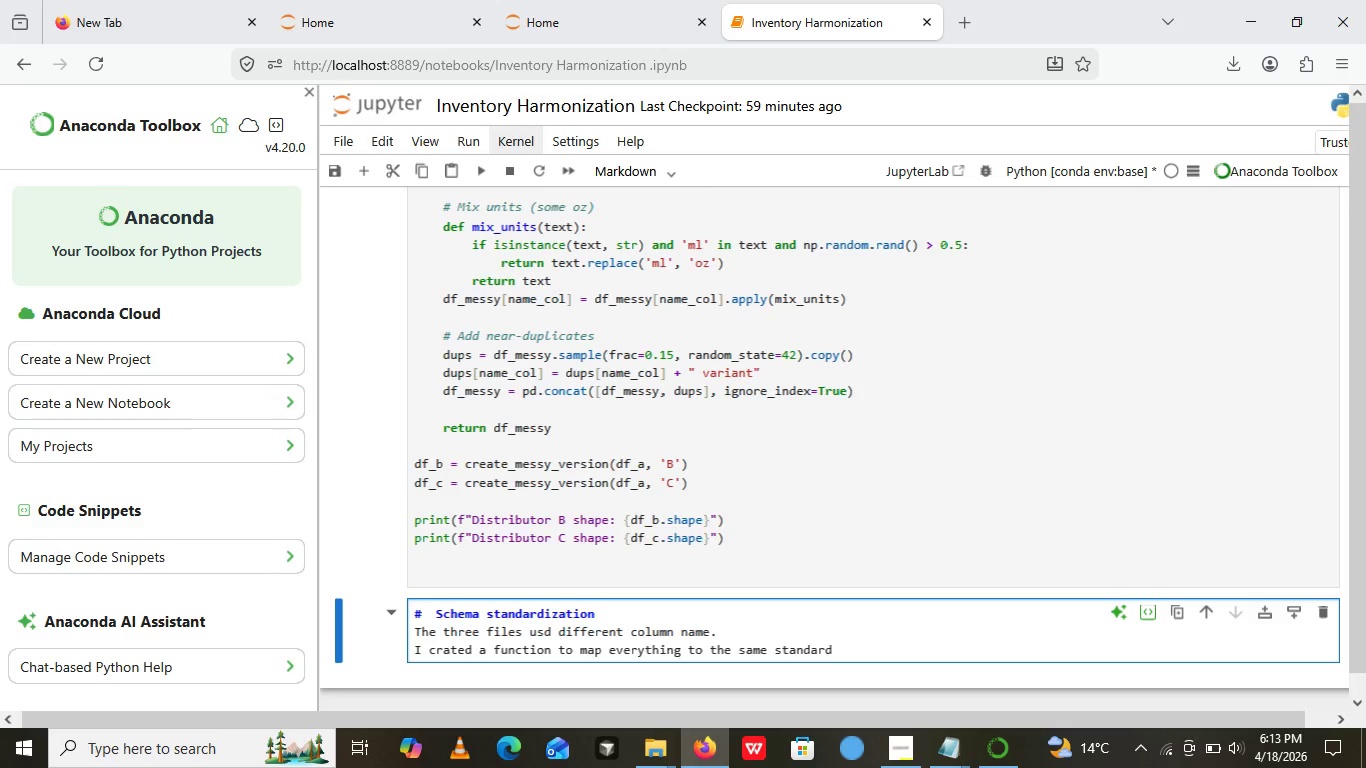 
type( column:)
 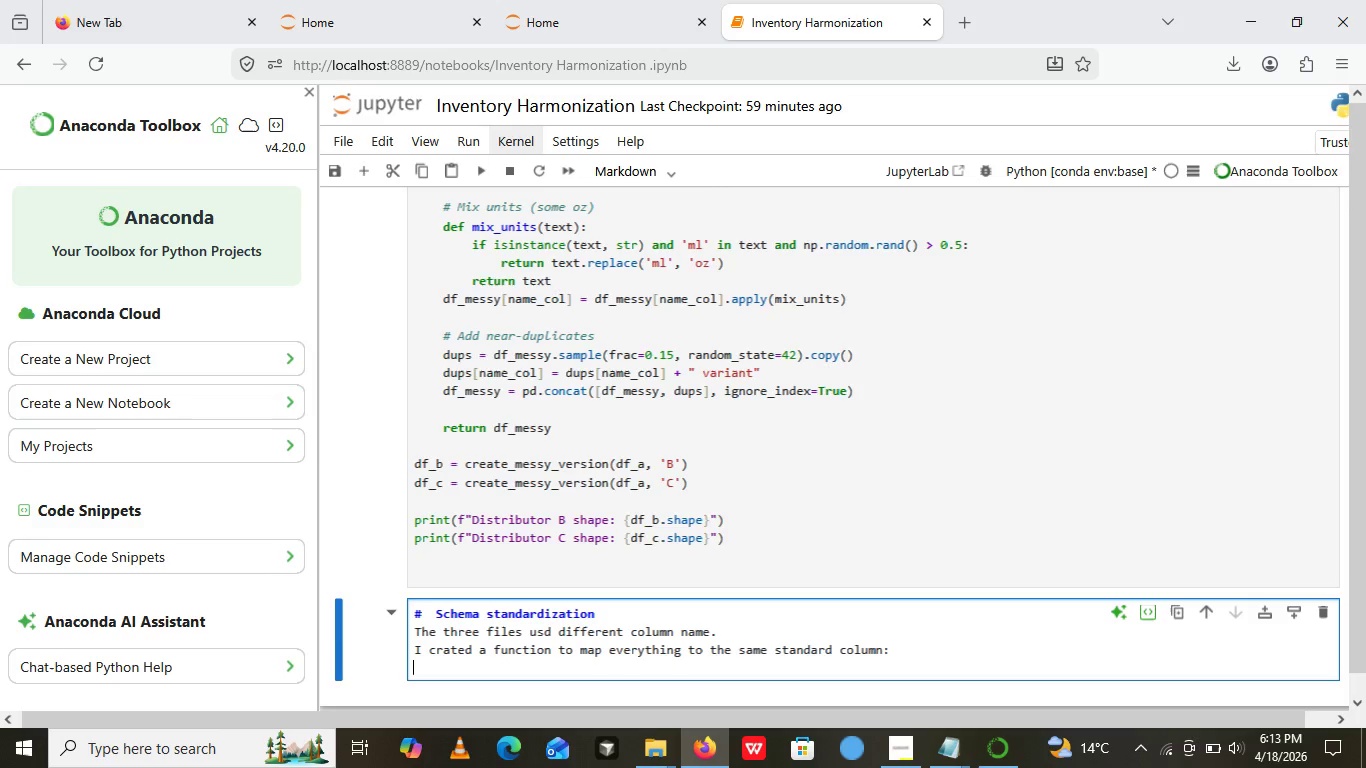 
key(Enter)
 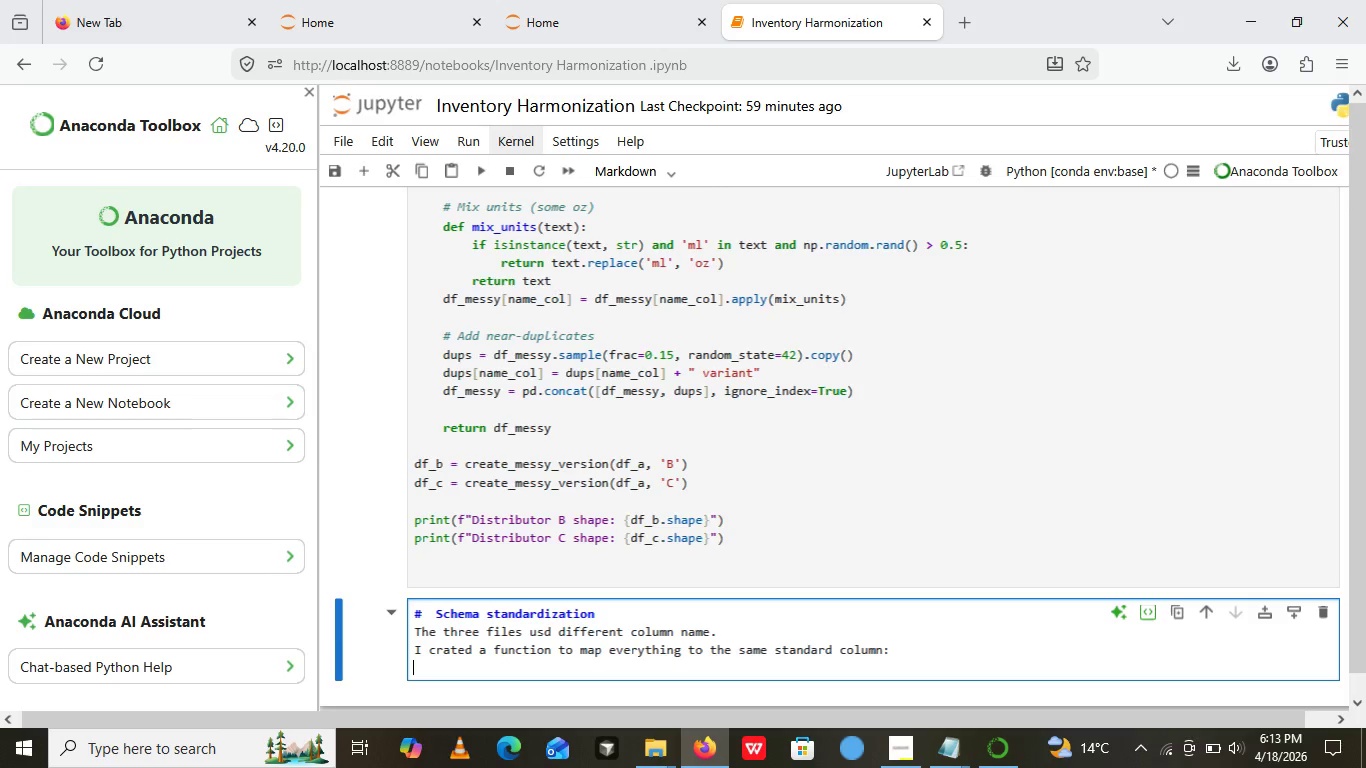 
type(productio)
key(Backspace)
key(Backspace)
key(Backspace)
type(t_name.)
key(Backspace)
type(, product_type, clean)
 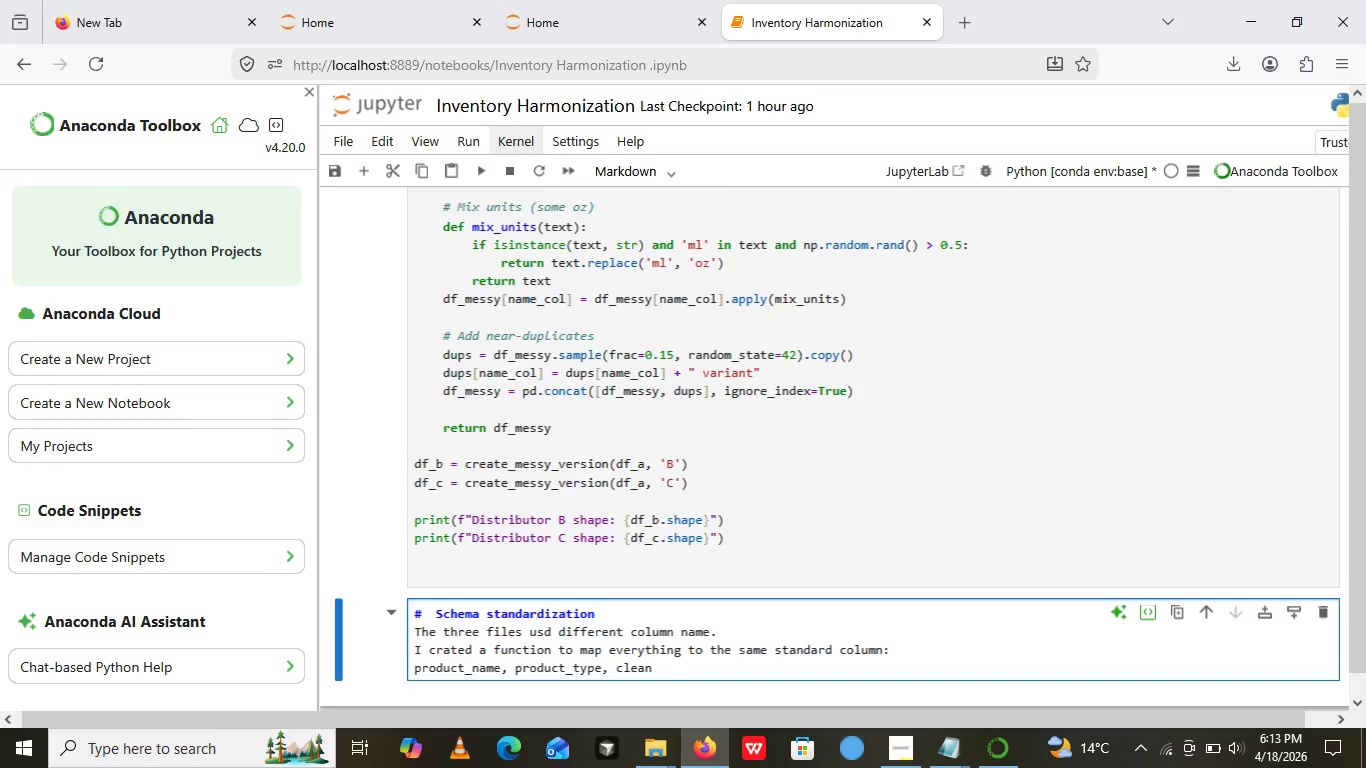 
wait(5.06)
 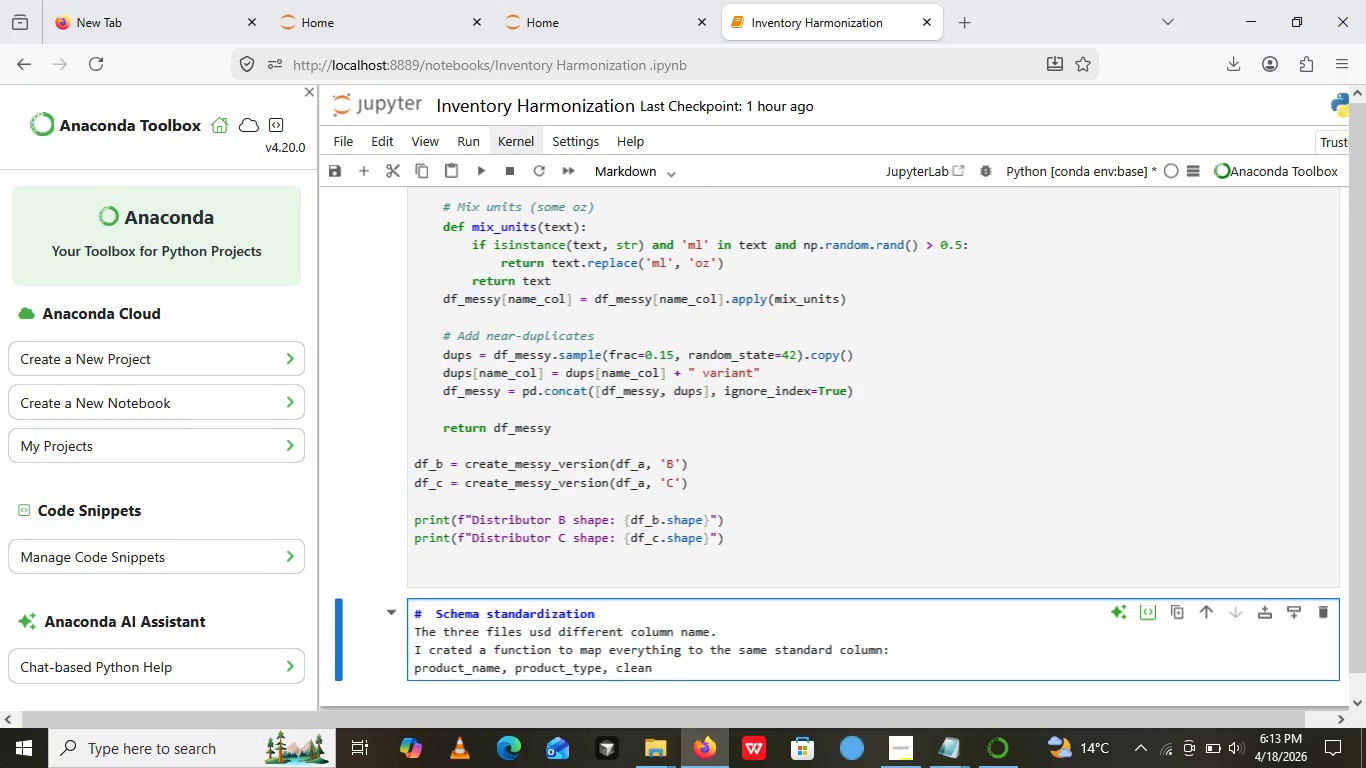 
type(_inte)
key(Backspace)
key(Backspace)
key(Backspace)
type(ngreds , price)
 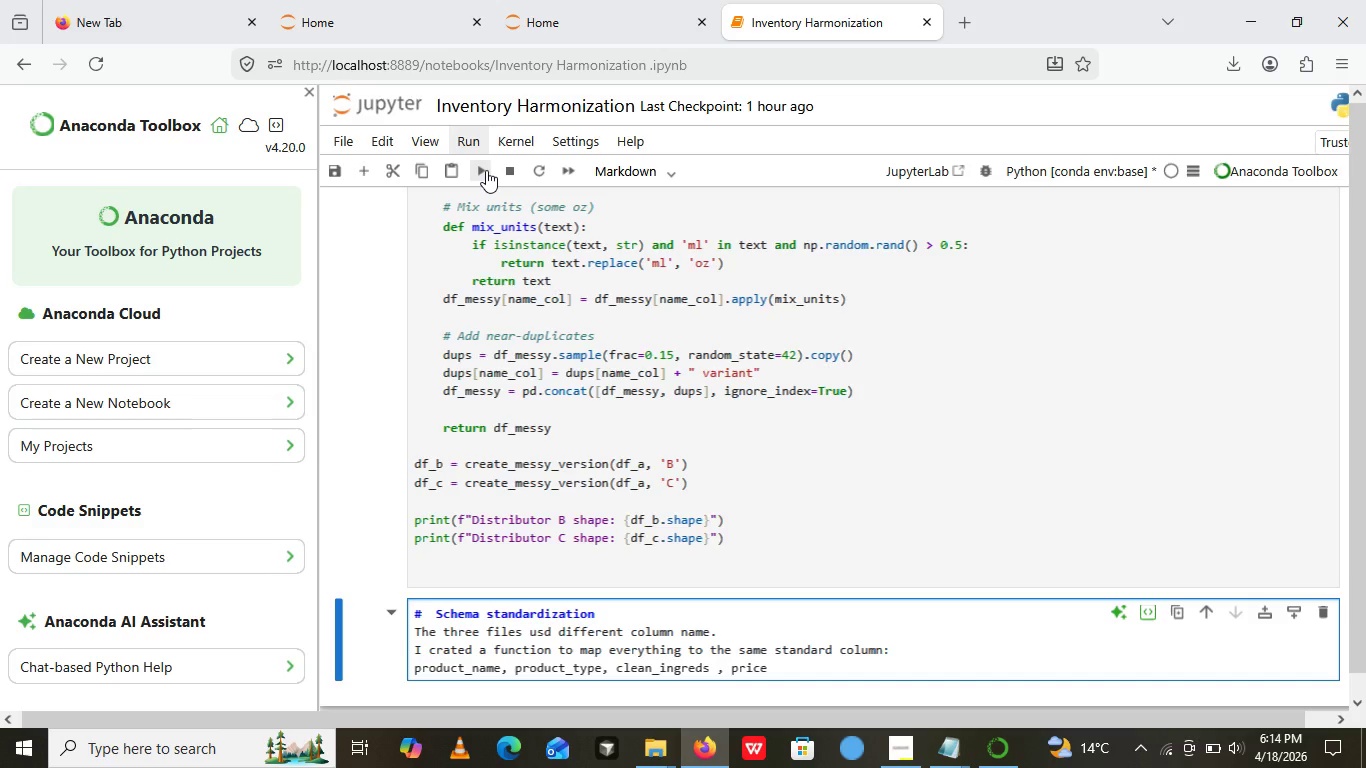 
left_click([486, 170])
 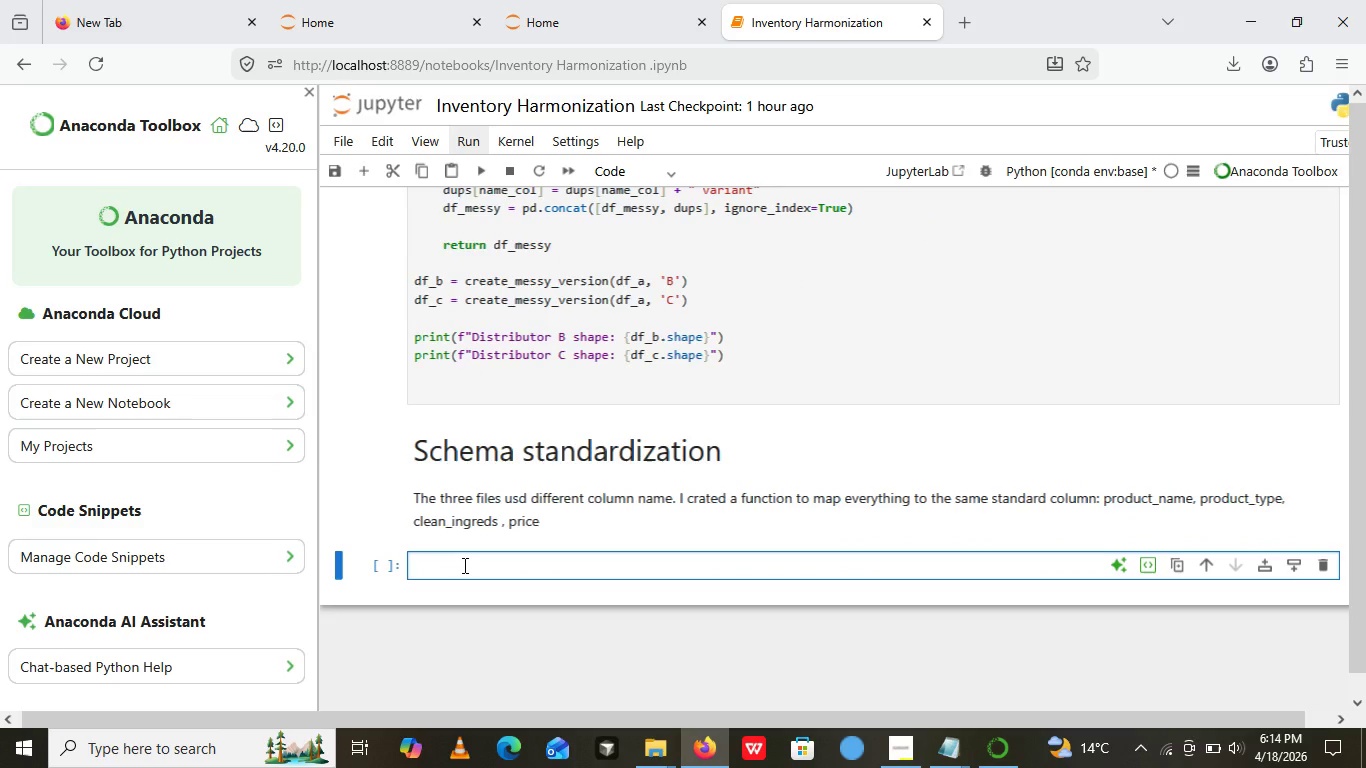 
left_click([463, 565])
 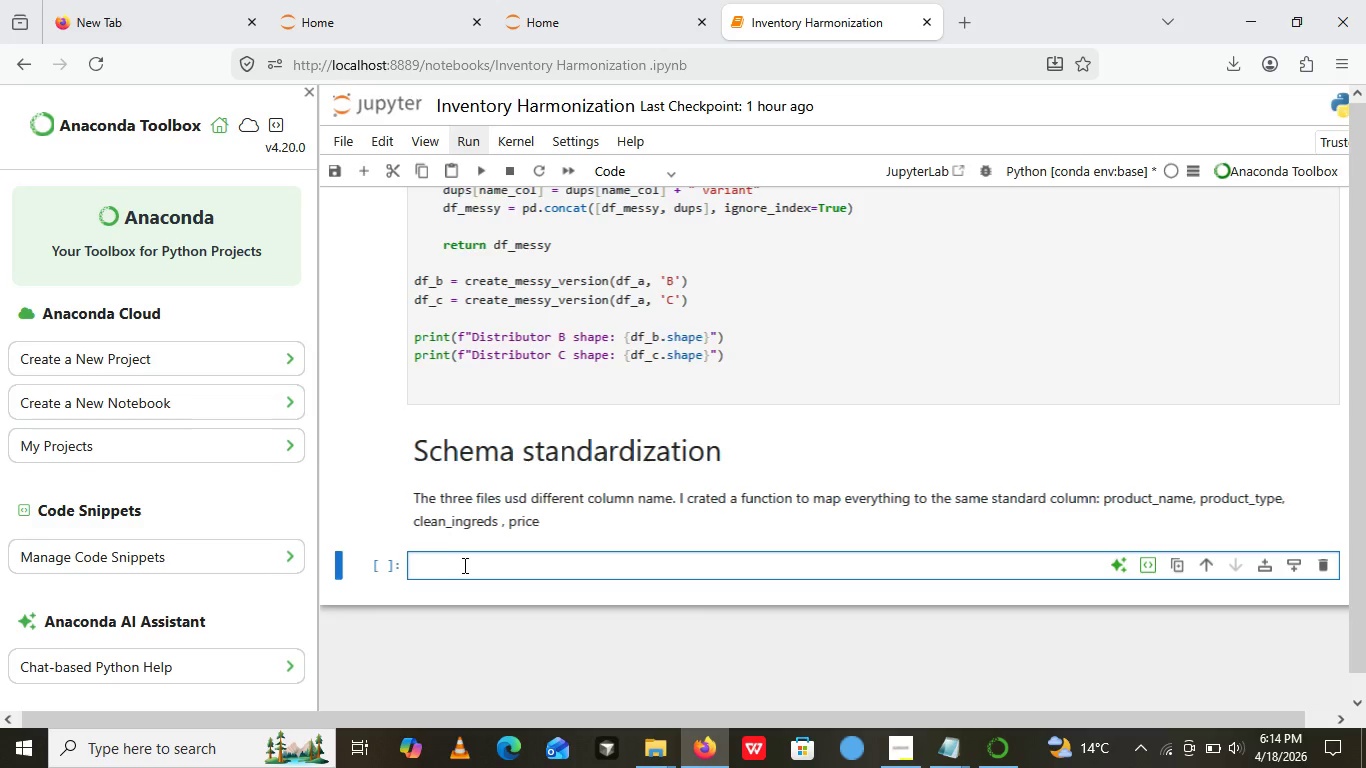 
wait(11.44)
 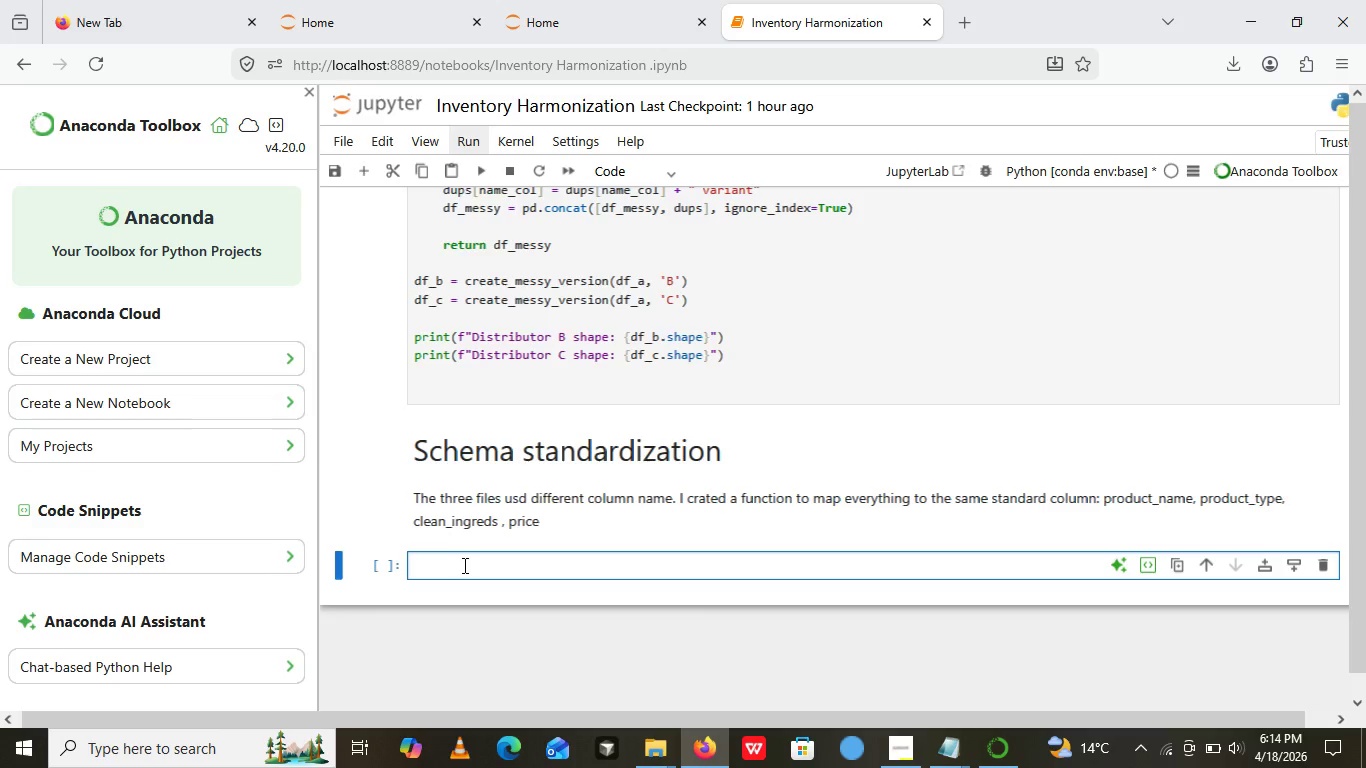 
type(df standard)
 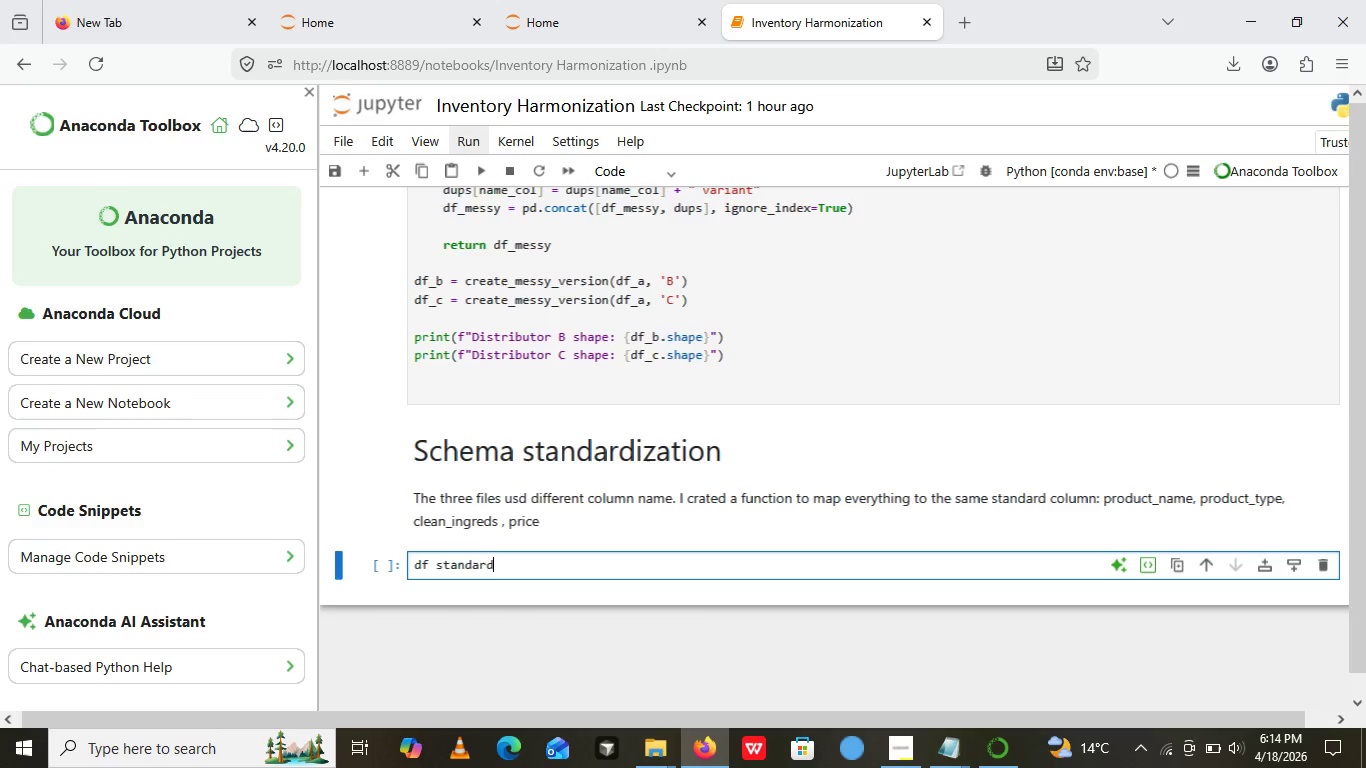 
type(ize_schema ())
 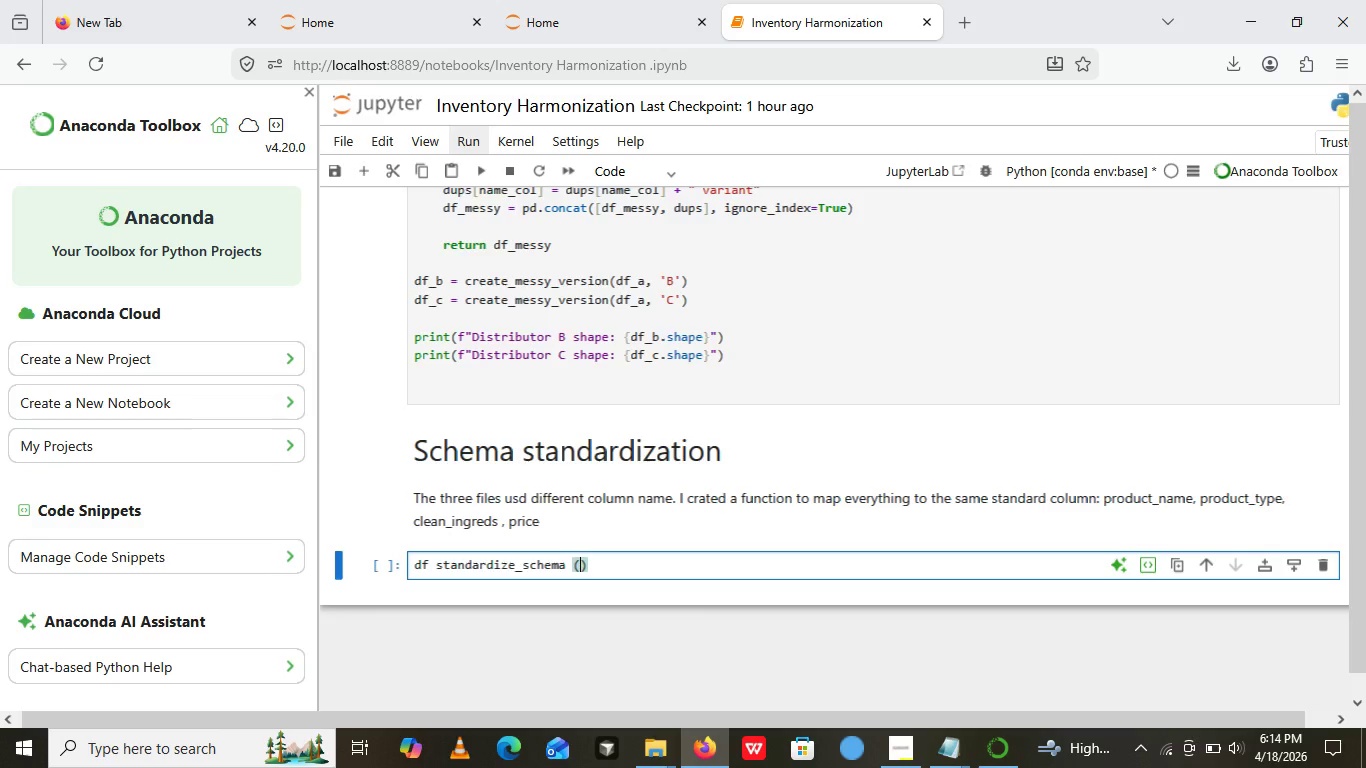 
key(ArrowLeft)
 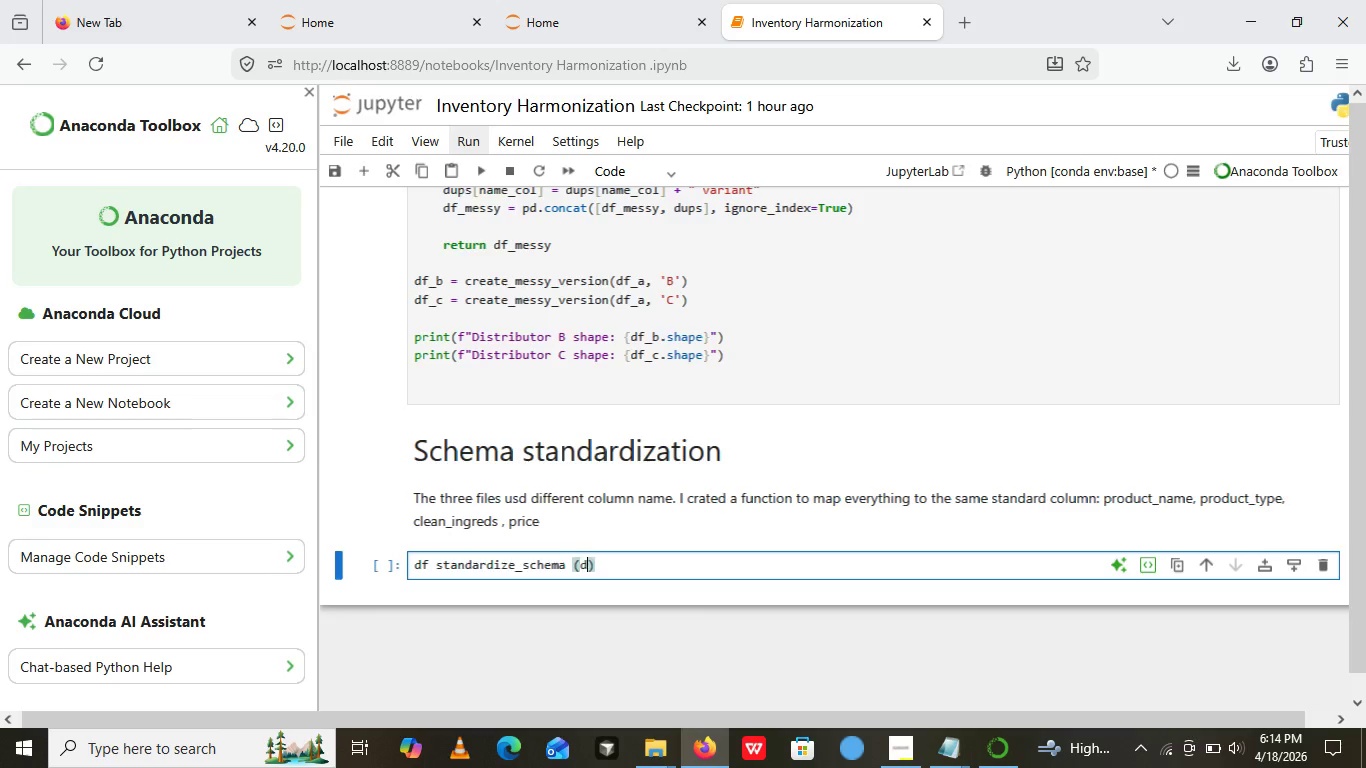 
type(df, souorce )
 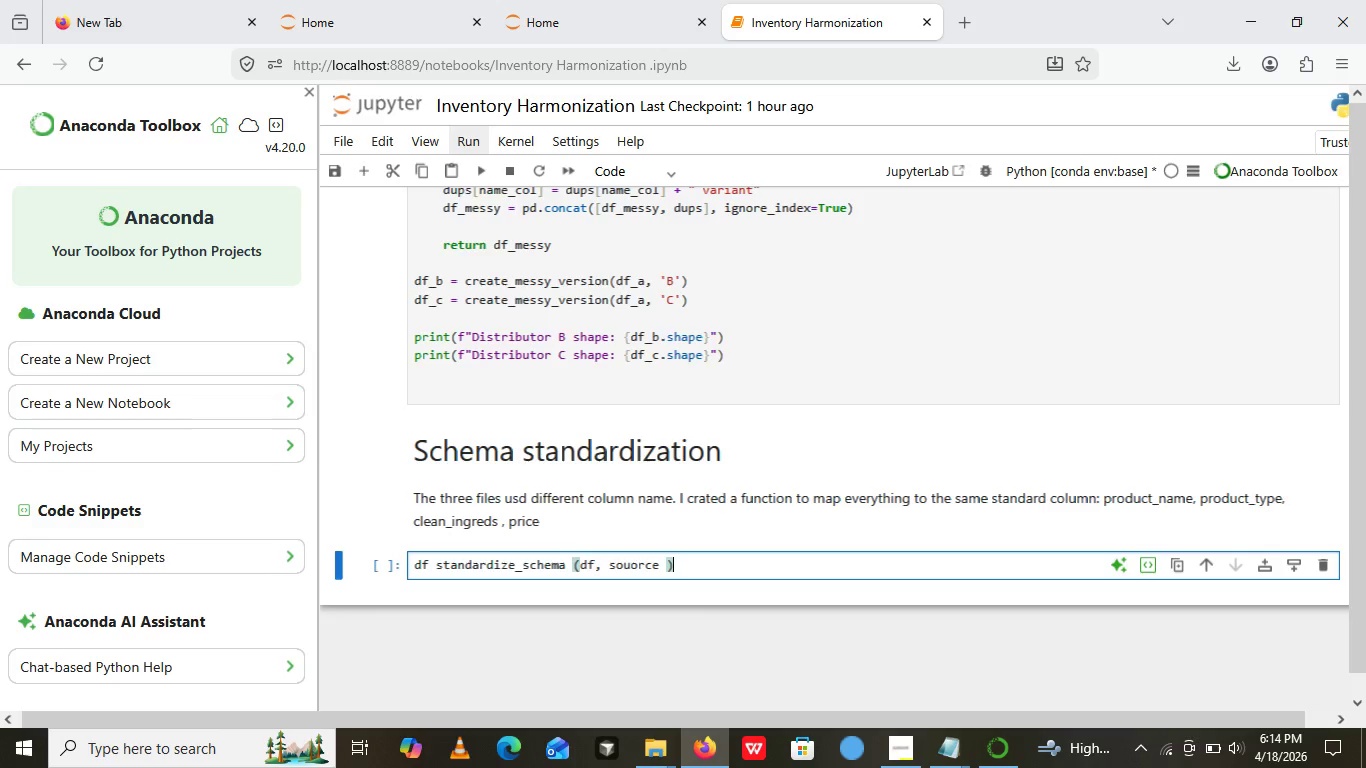 
key(ArrowRight)
 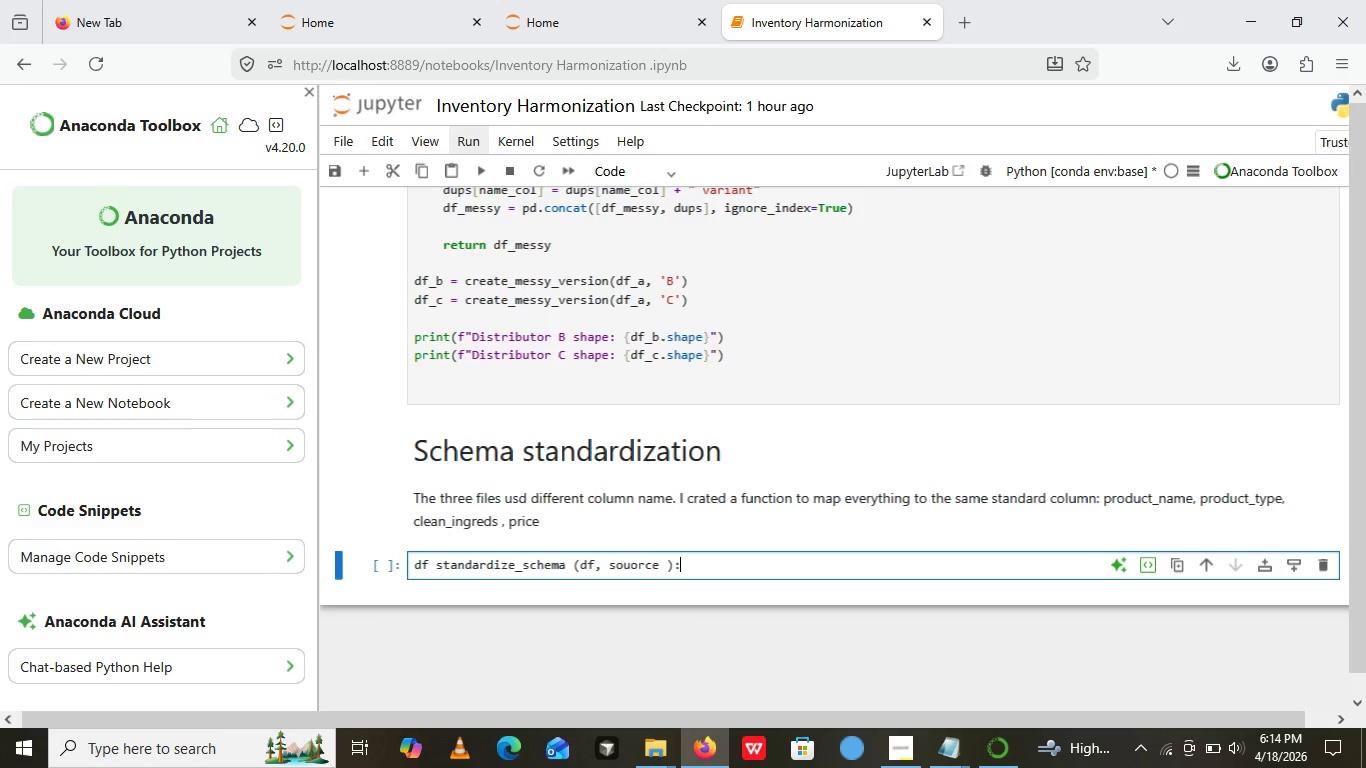 
key(Shift+Semicolon)
 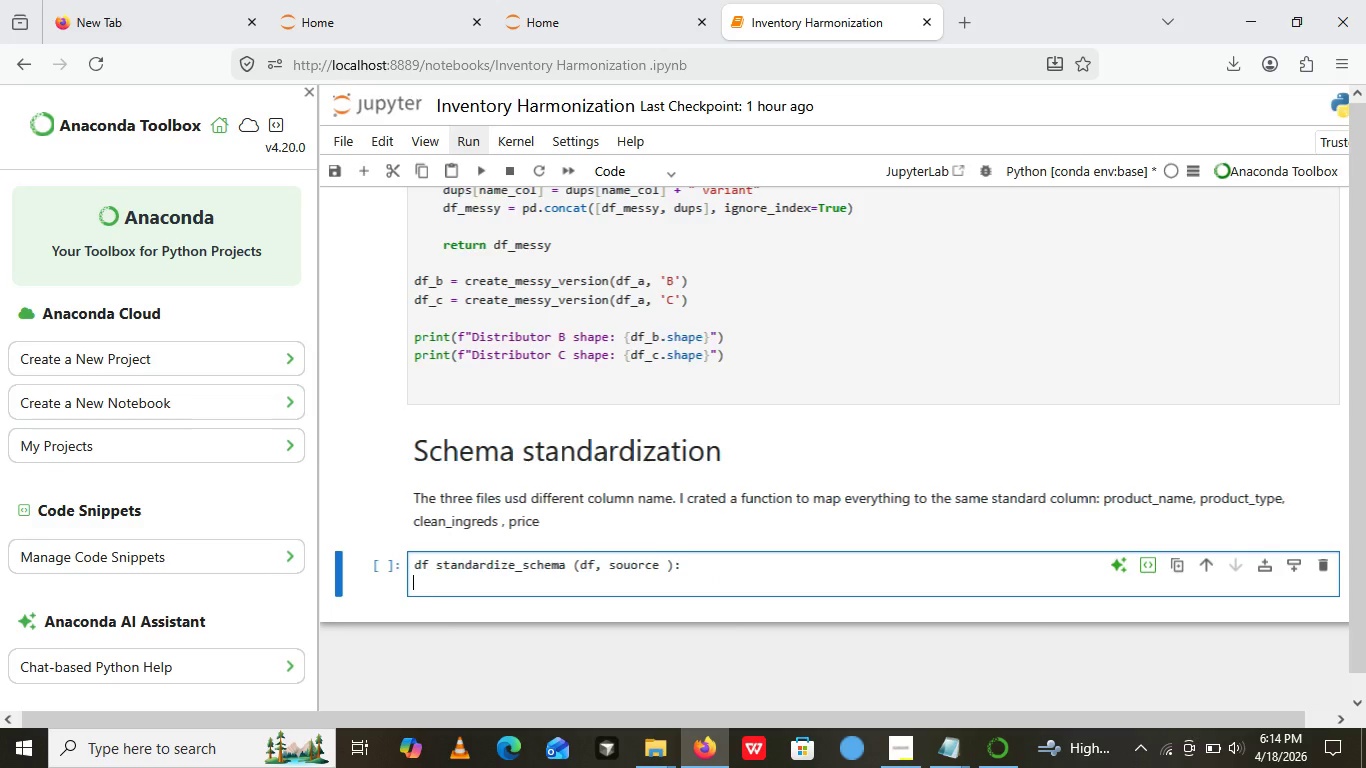 
key(Enter)
 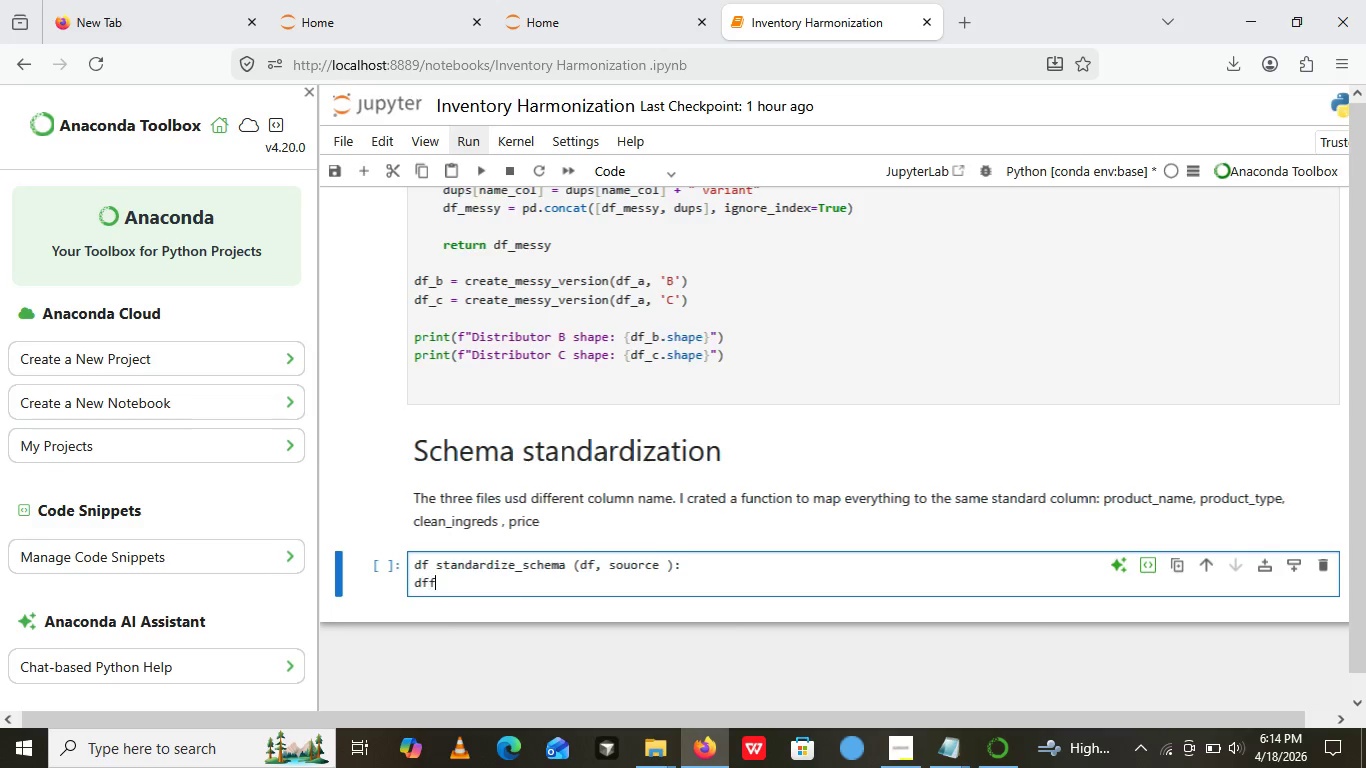 
type(dff = df.copy())
 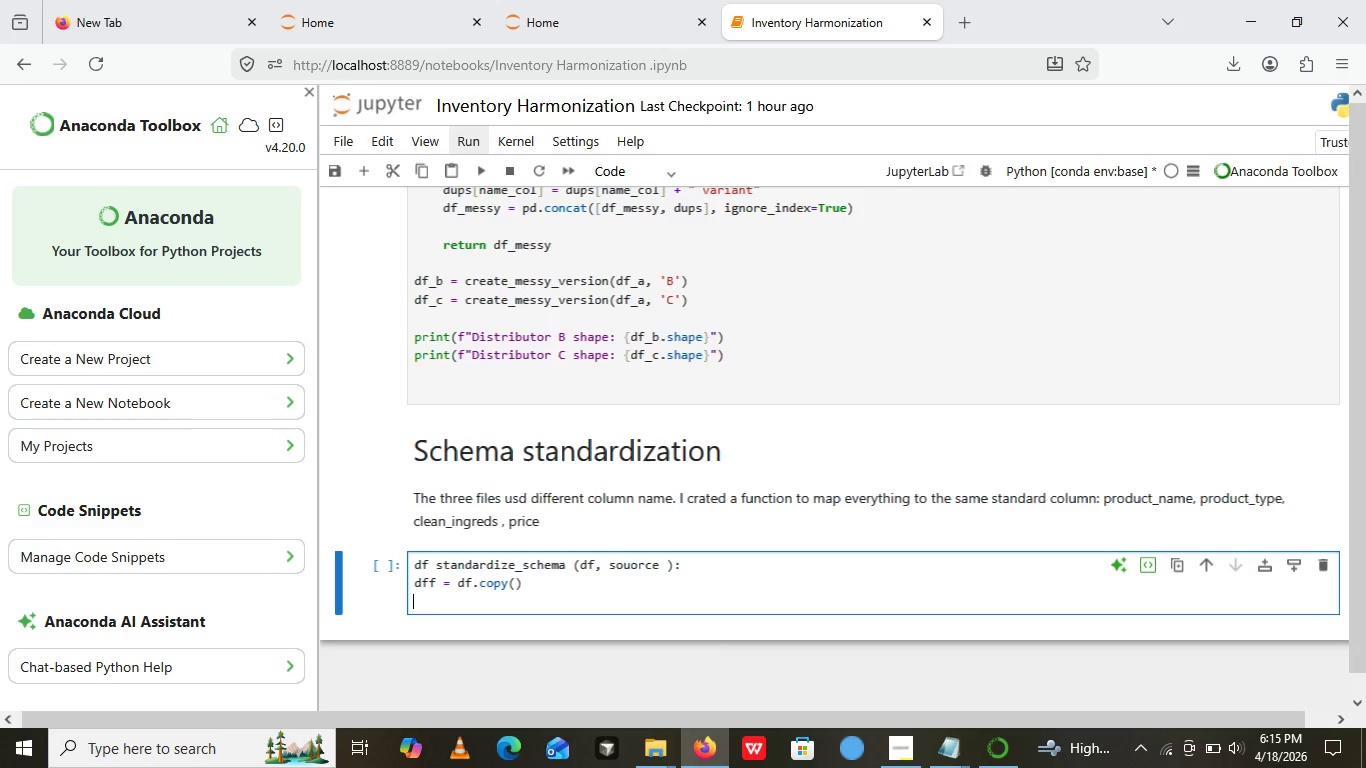 
key(Enter)
 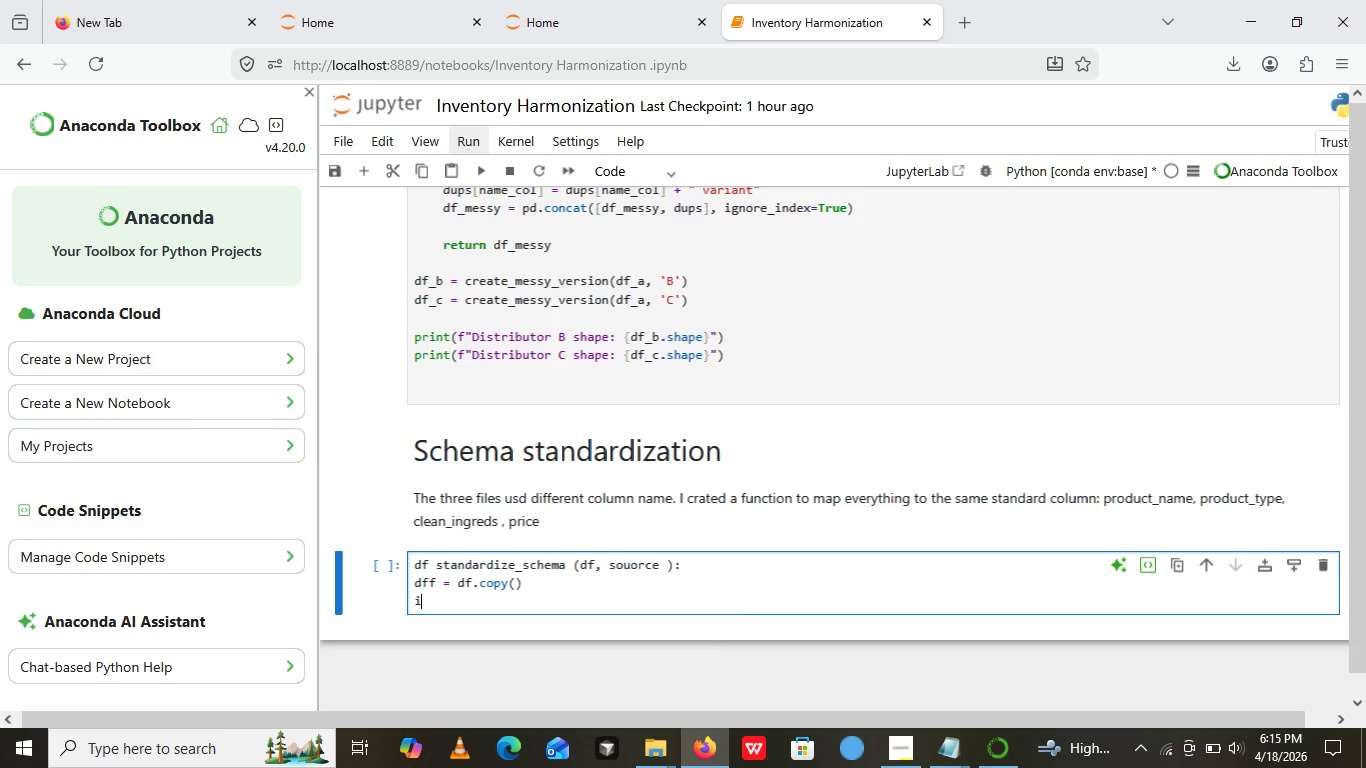 
type(if source)
 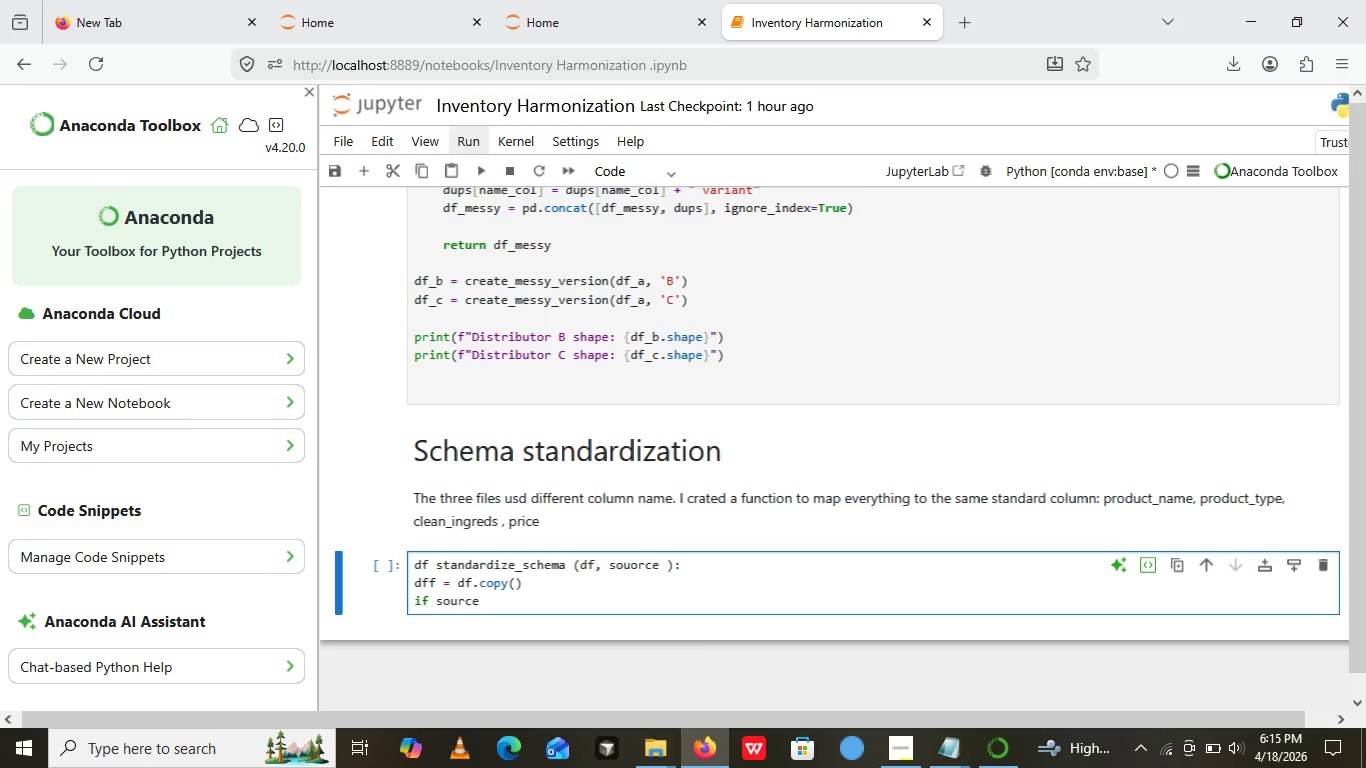 
wait(6.67)
 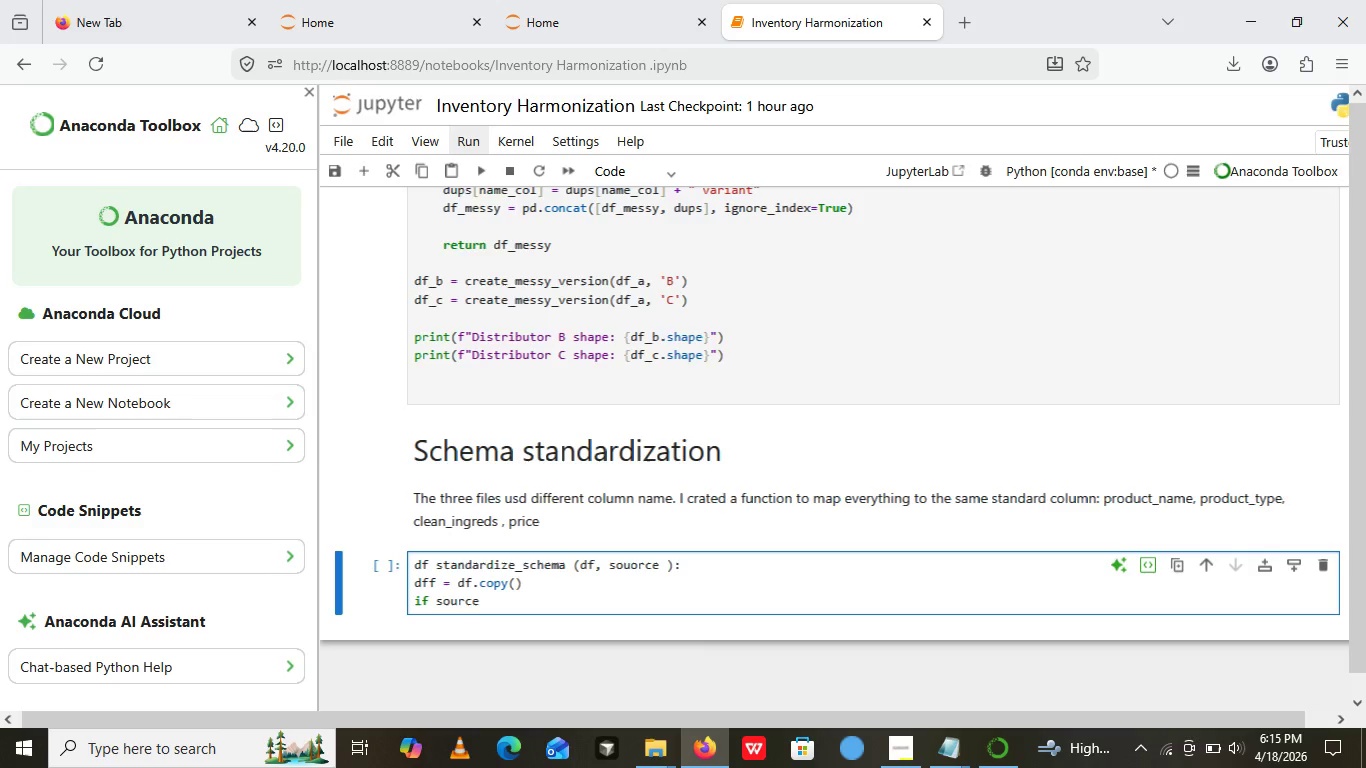 
key(Space)
 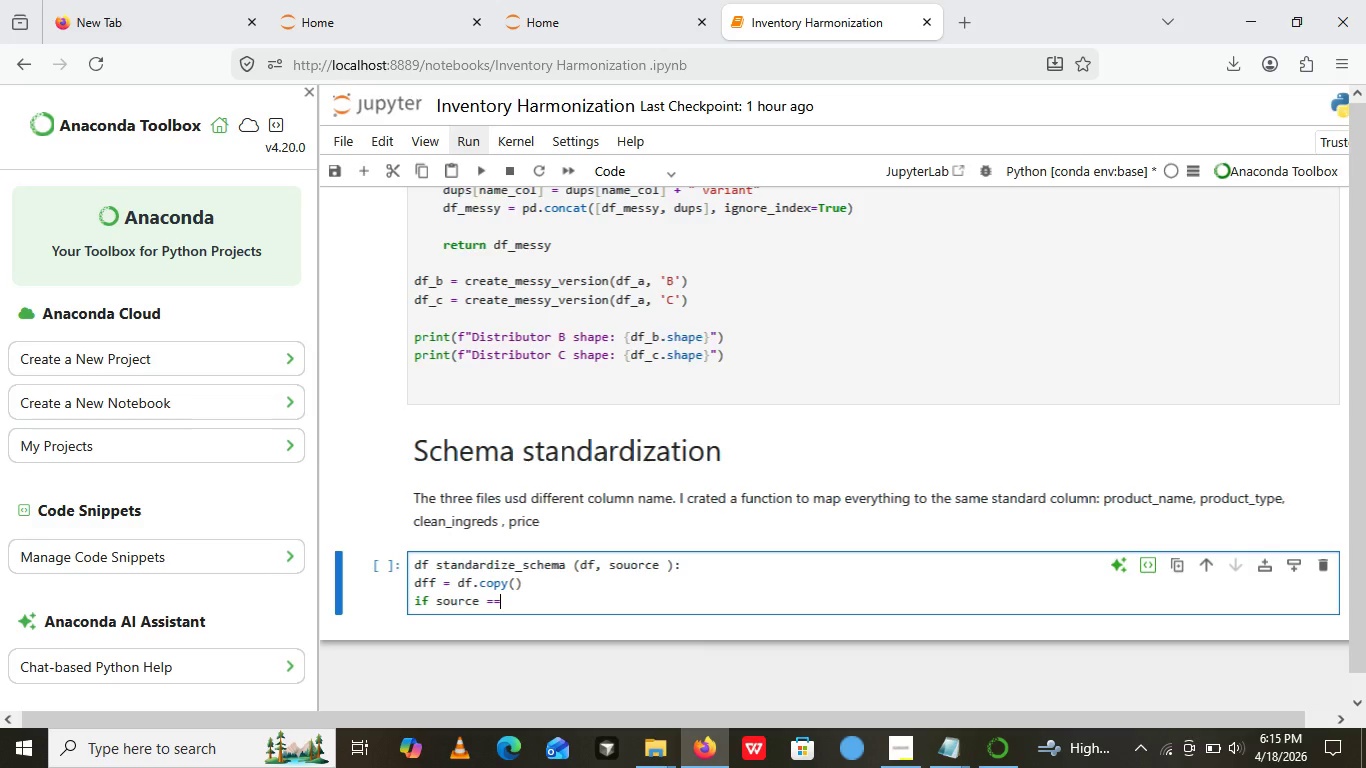 
key(Equal)
 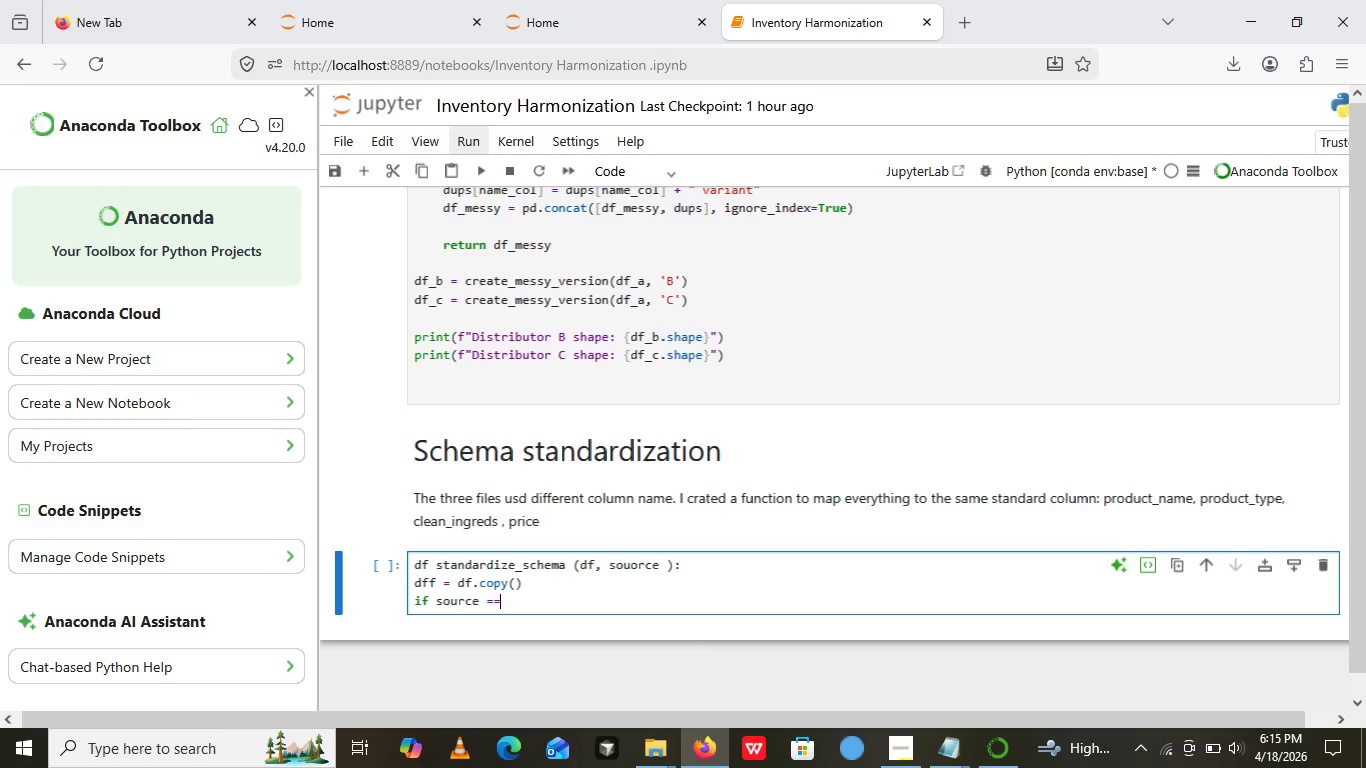 
key(Equal)
 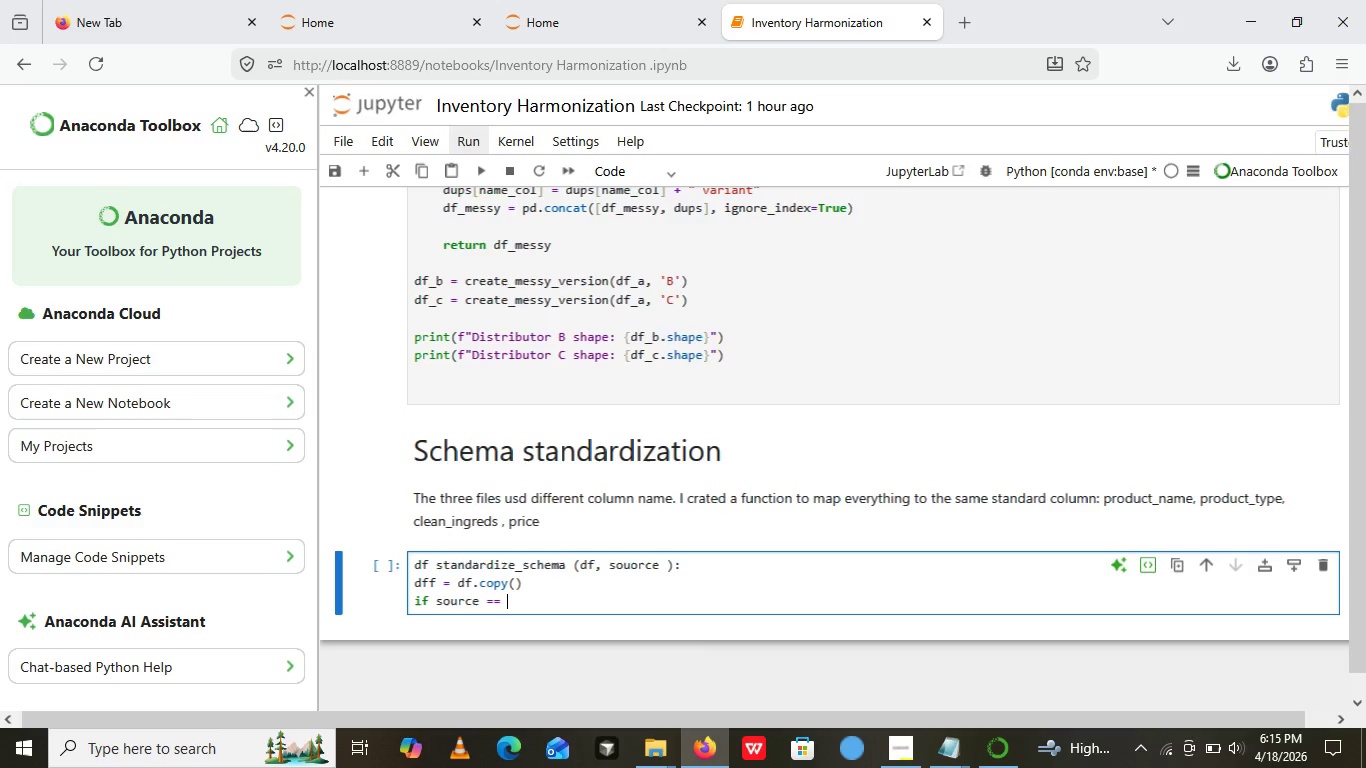 
key(Space)
 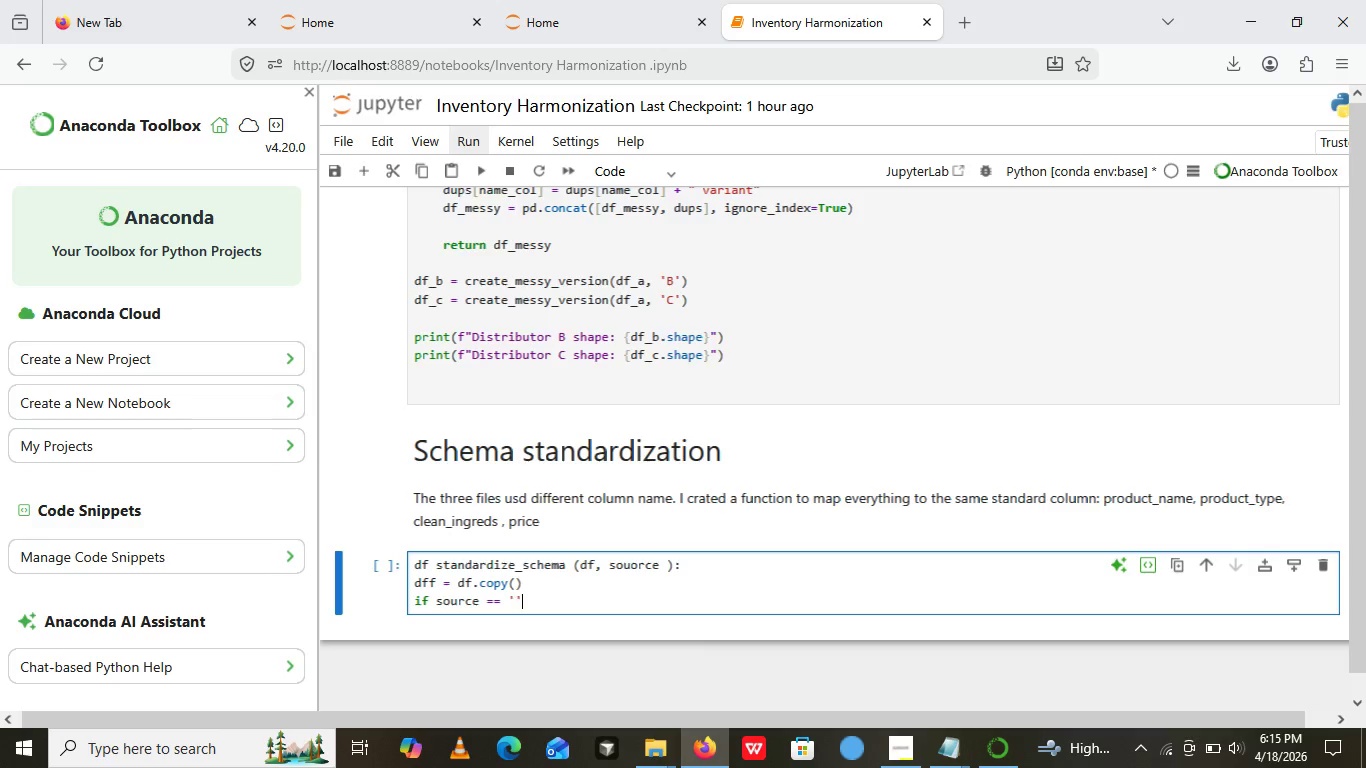 
key(Quote)
 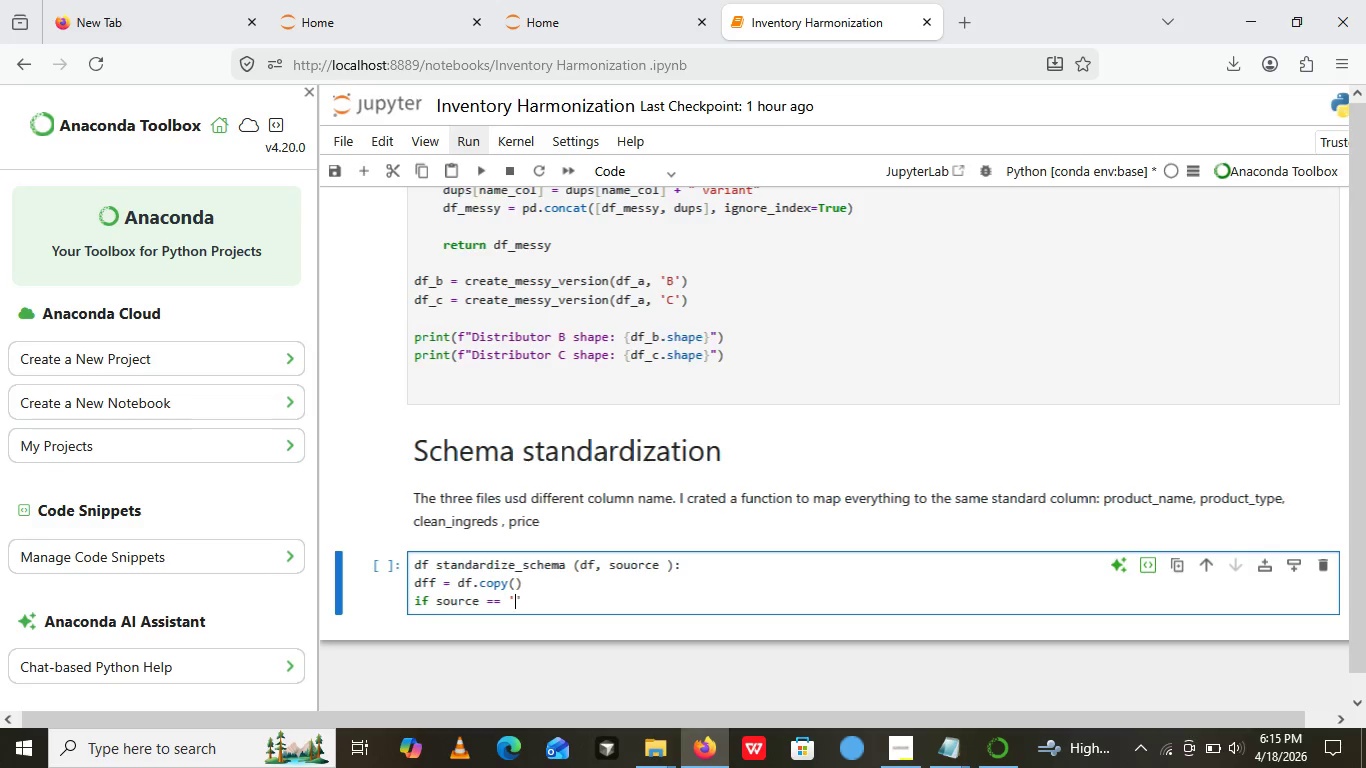 
key(Quote)
 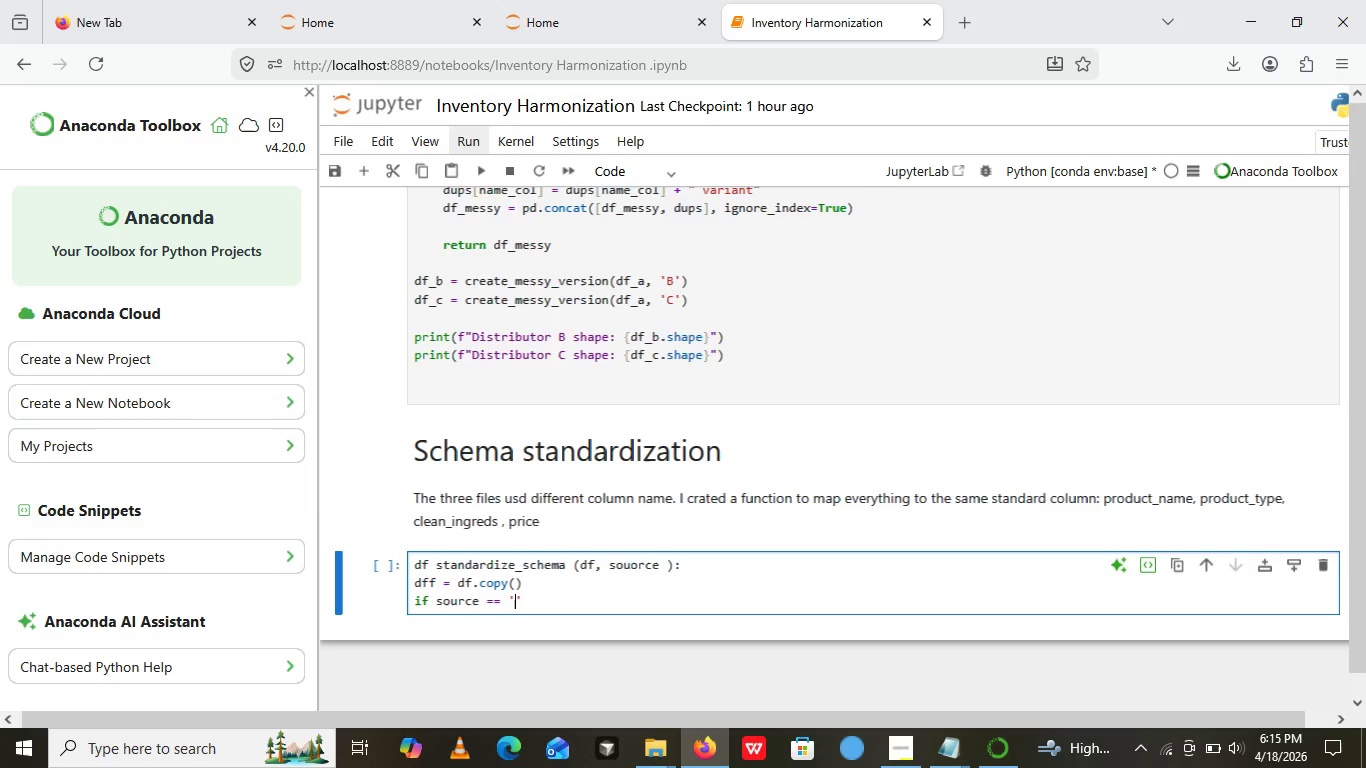 
key(ArrowLeft)
 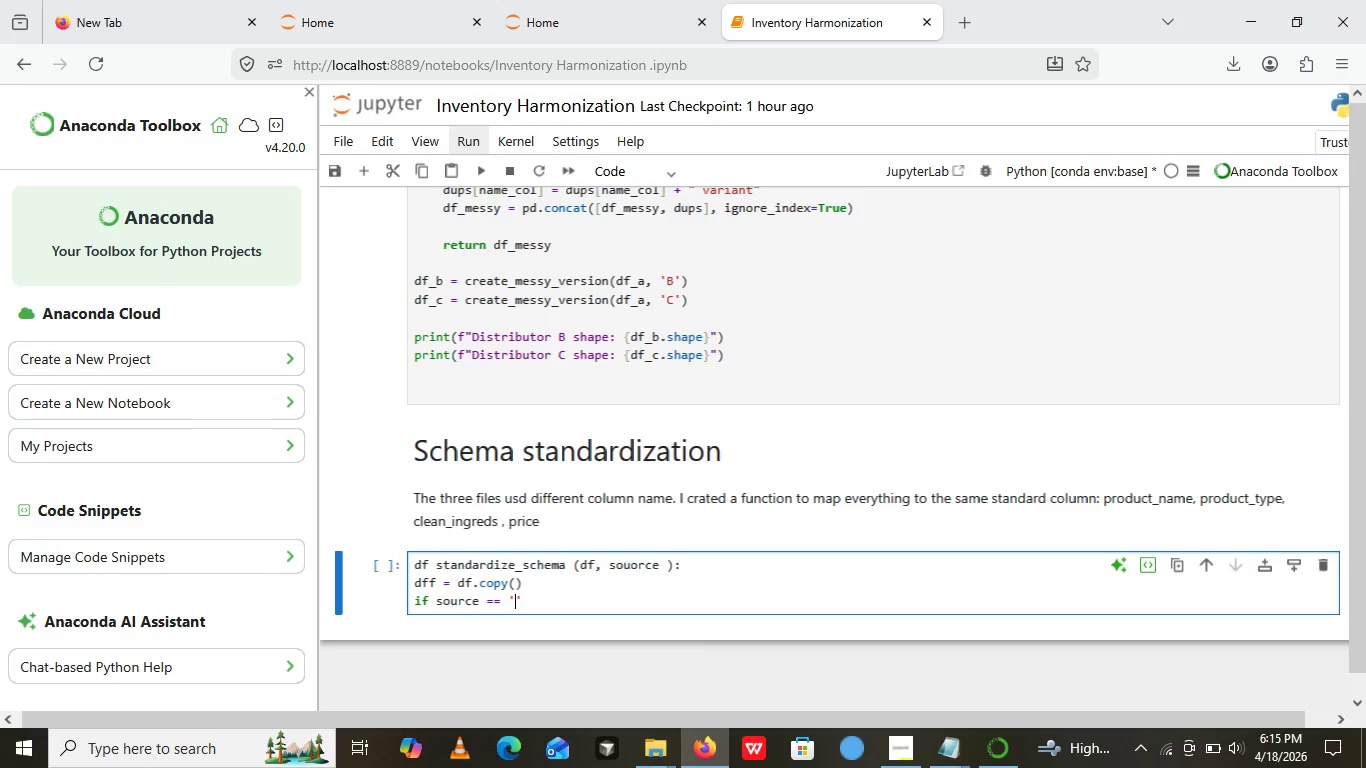 
hold_key(key=ShiftLeft, duration=1.53)
 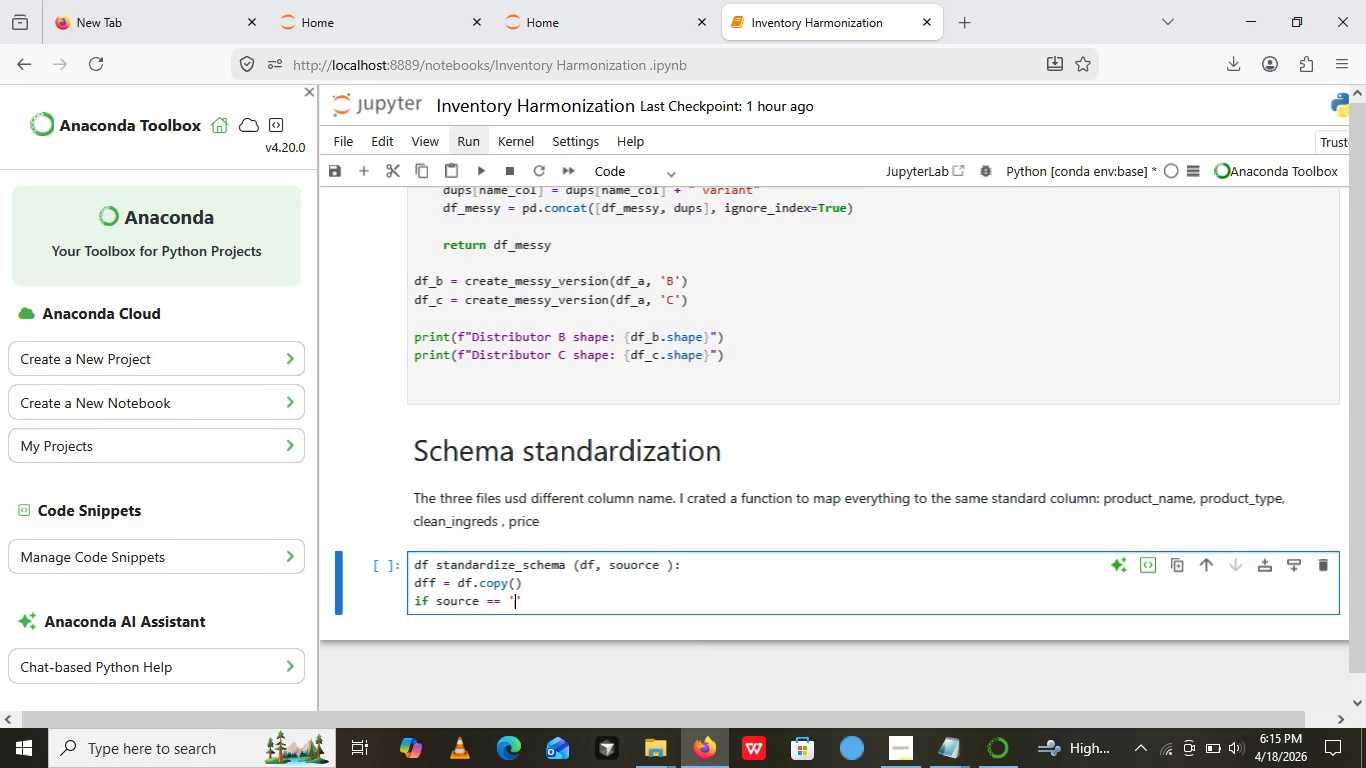 
key(Shift+ShiftLeft)
 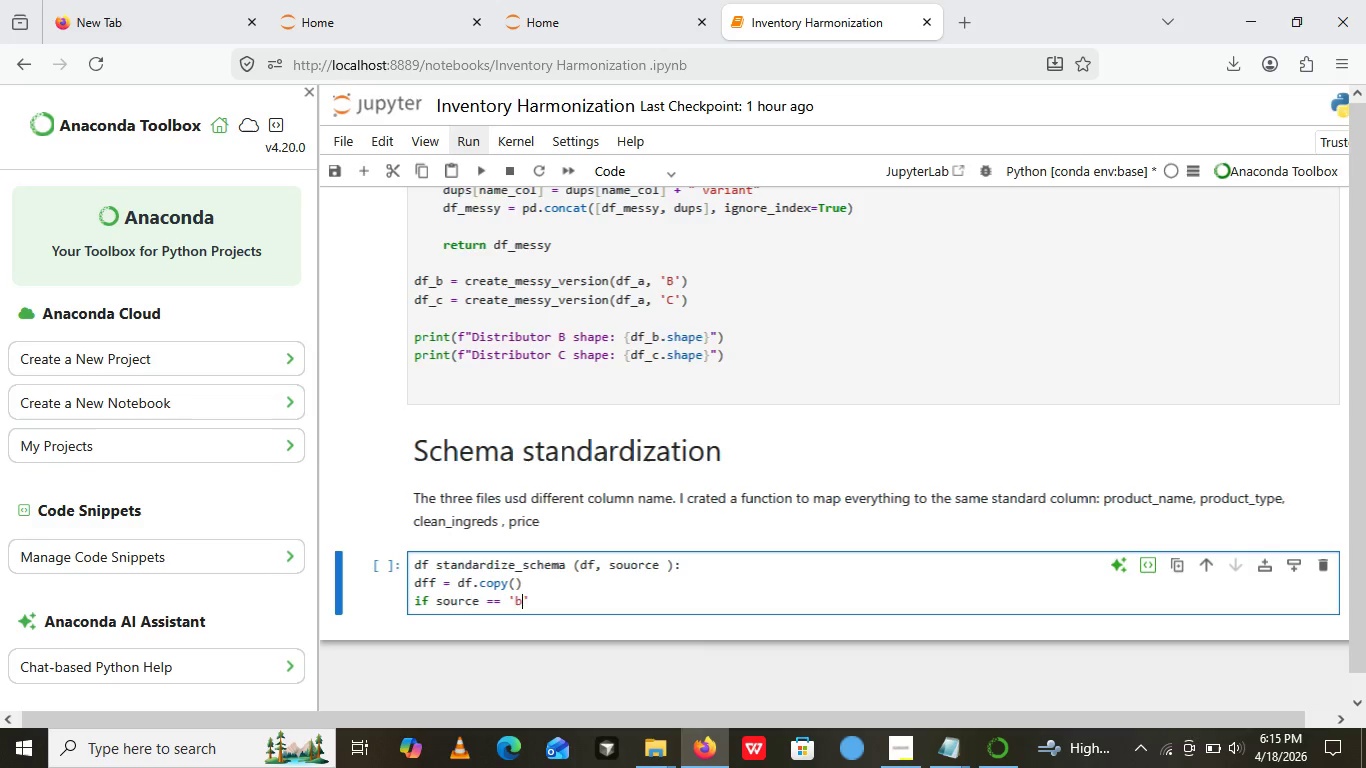 
key(B)
 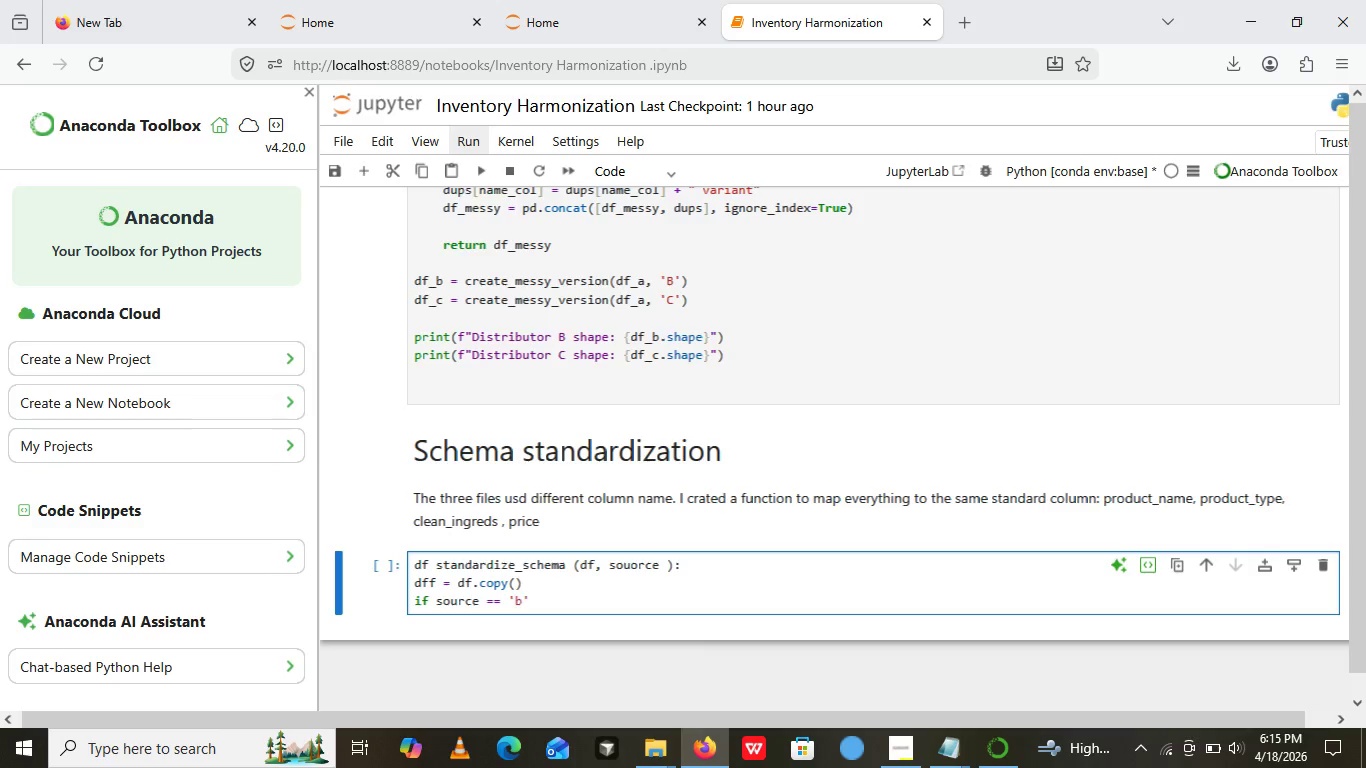 
key(Shift+ShiftLeft)
 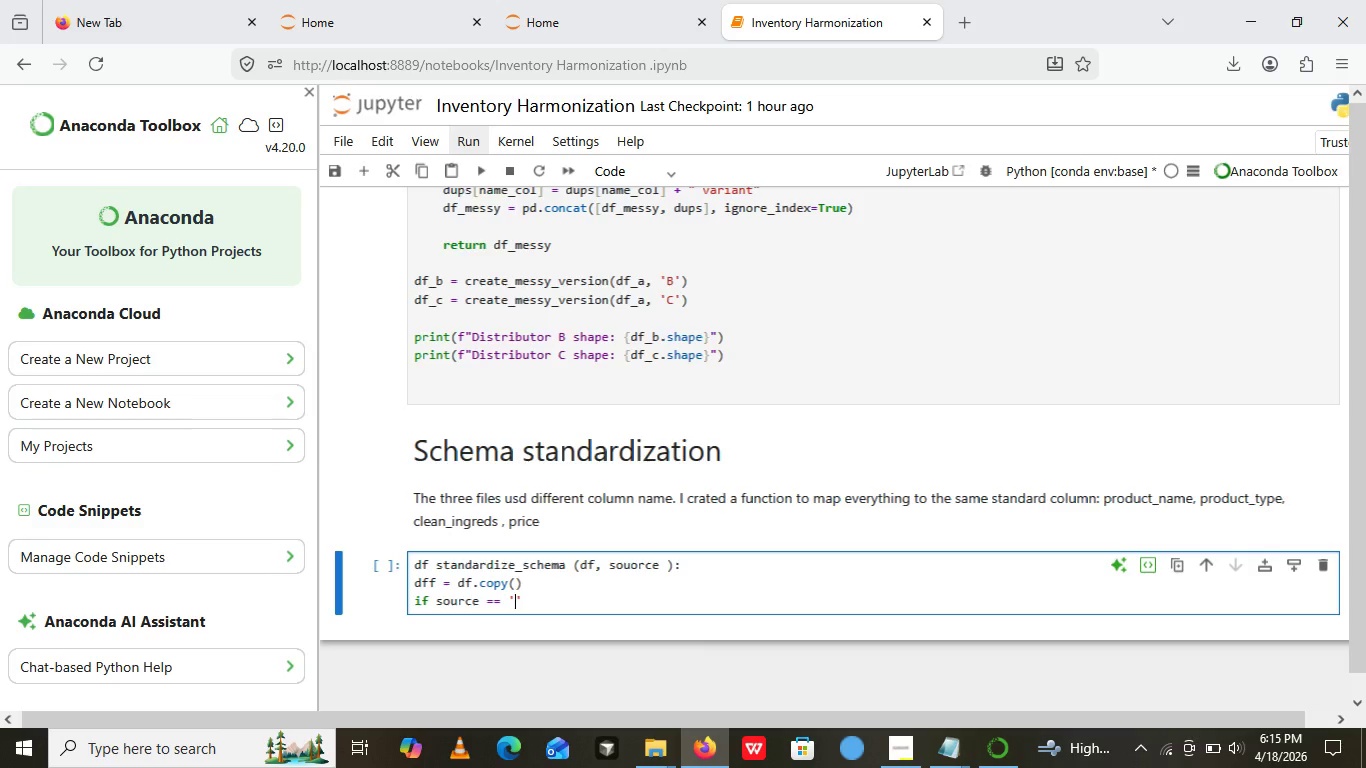 
key(Backspace)
 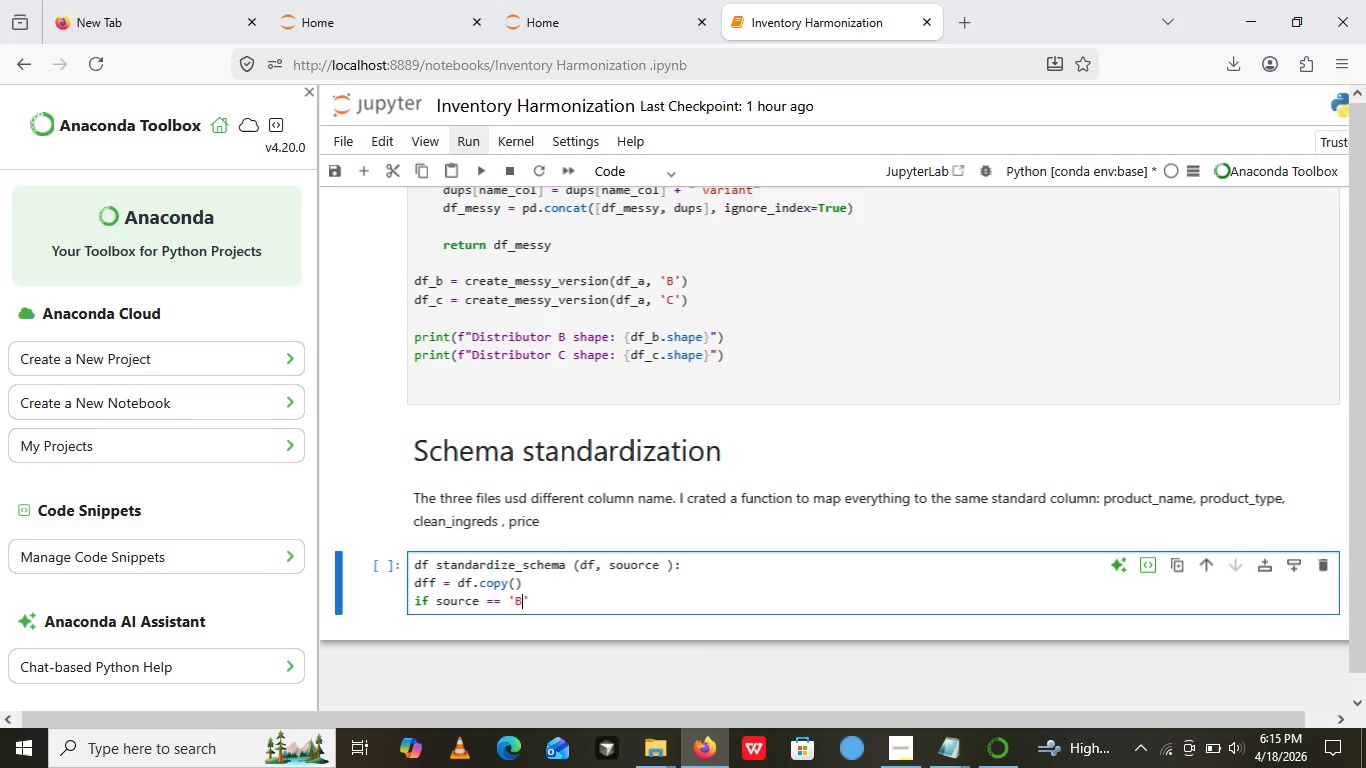 
key(Shift+ShiftLeft)
 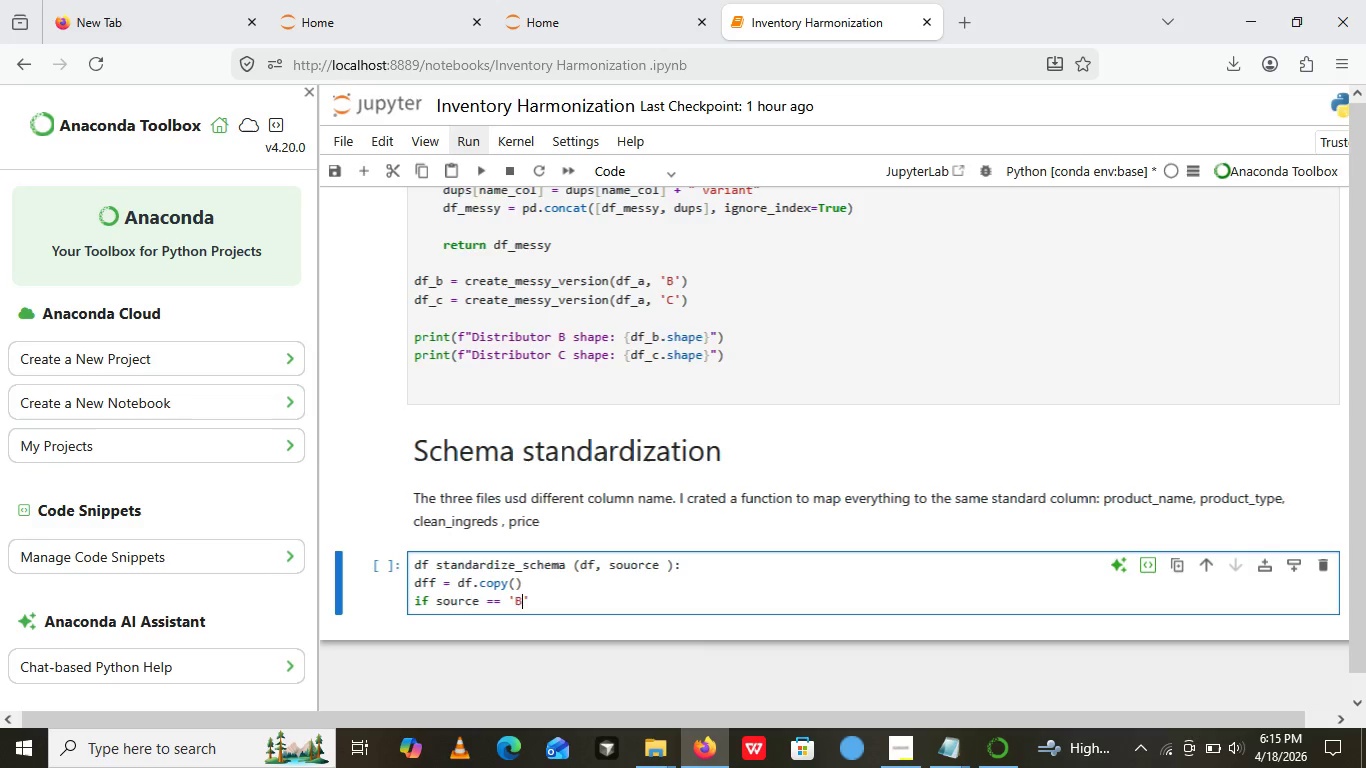 
key(Shift+B)
 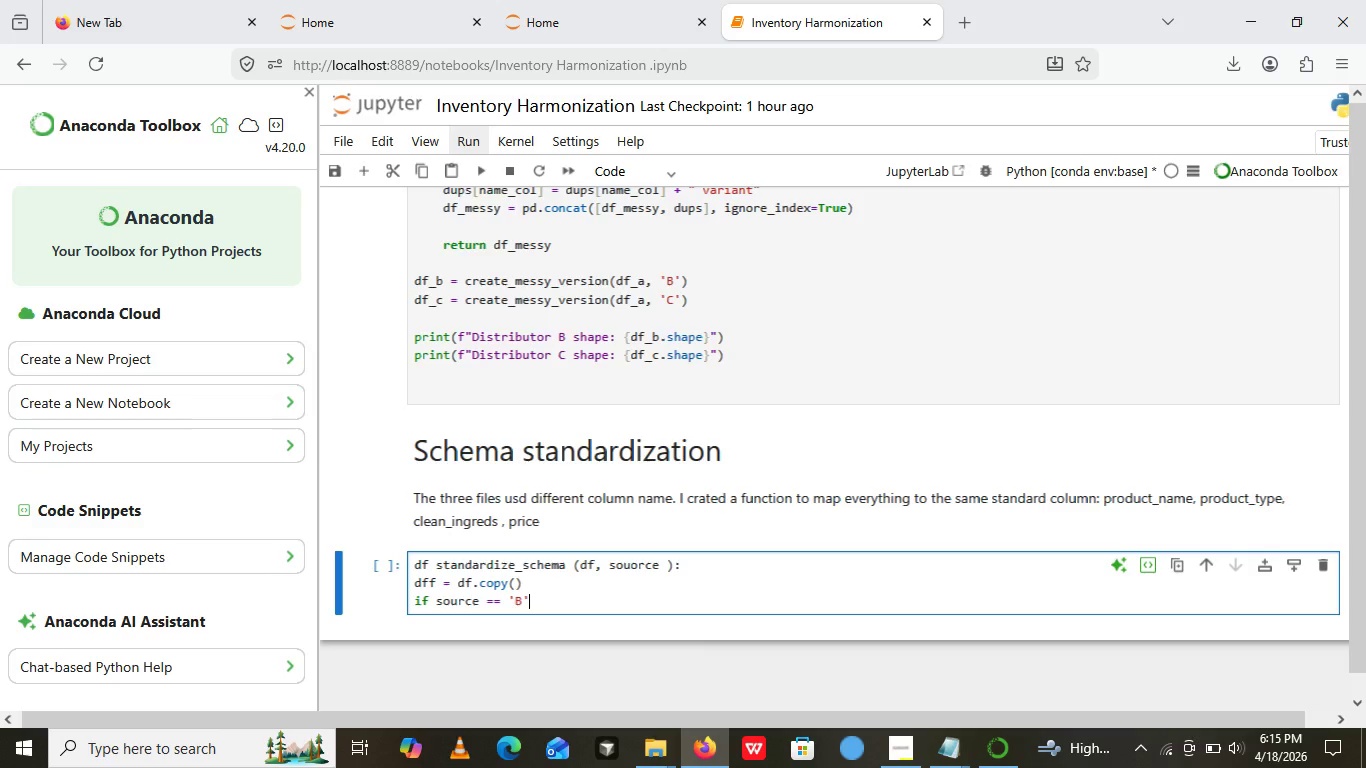 
key(ArrowRight)
 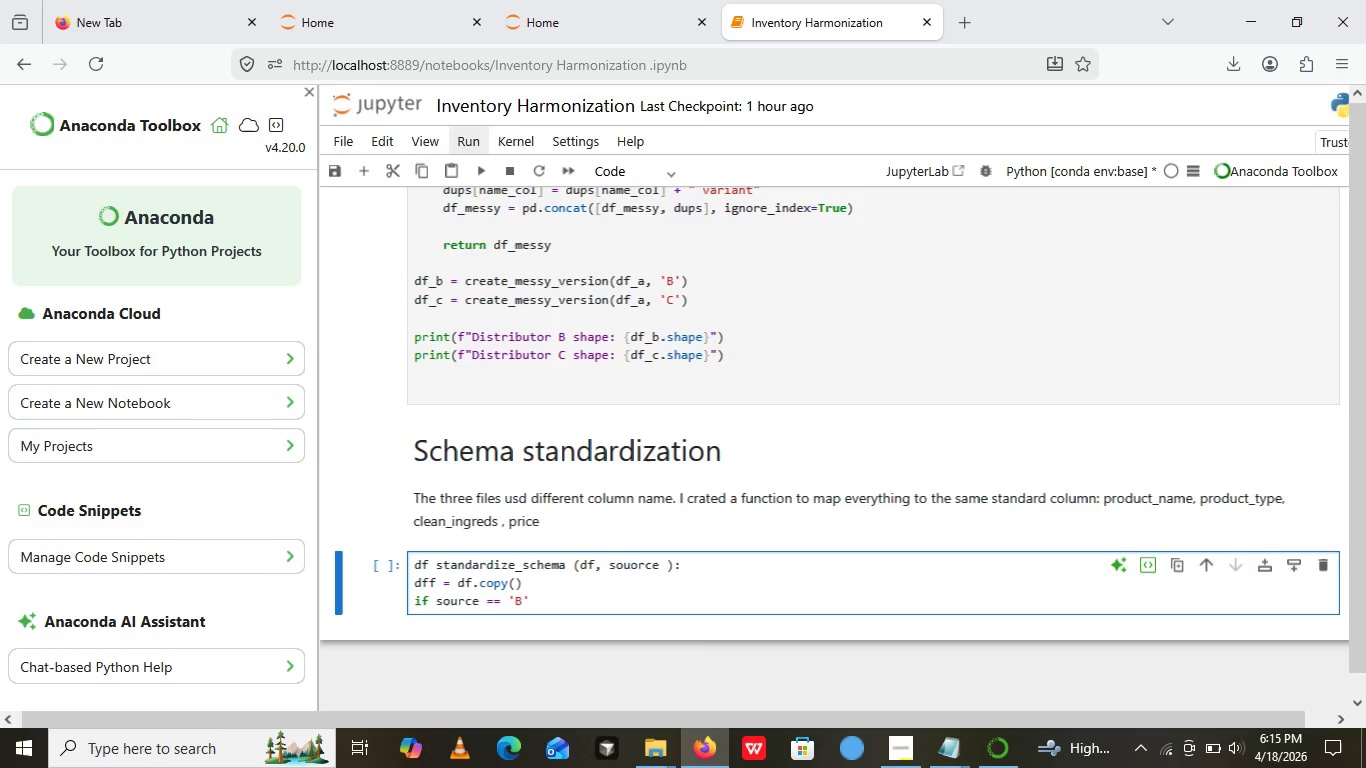 
key(Shift+Semicolon)
 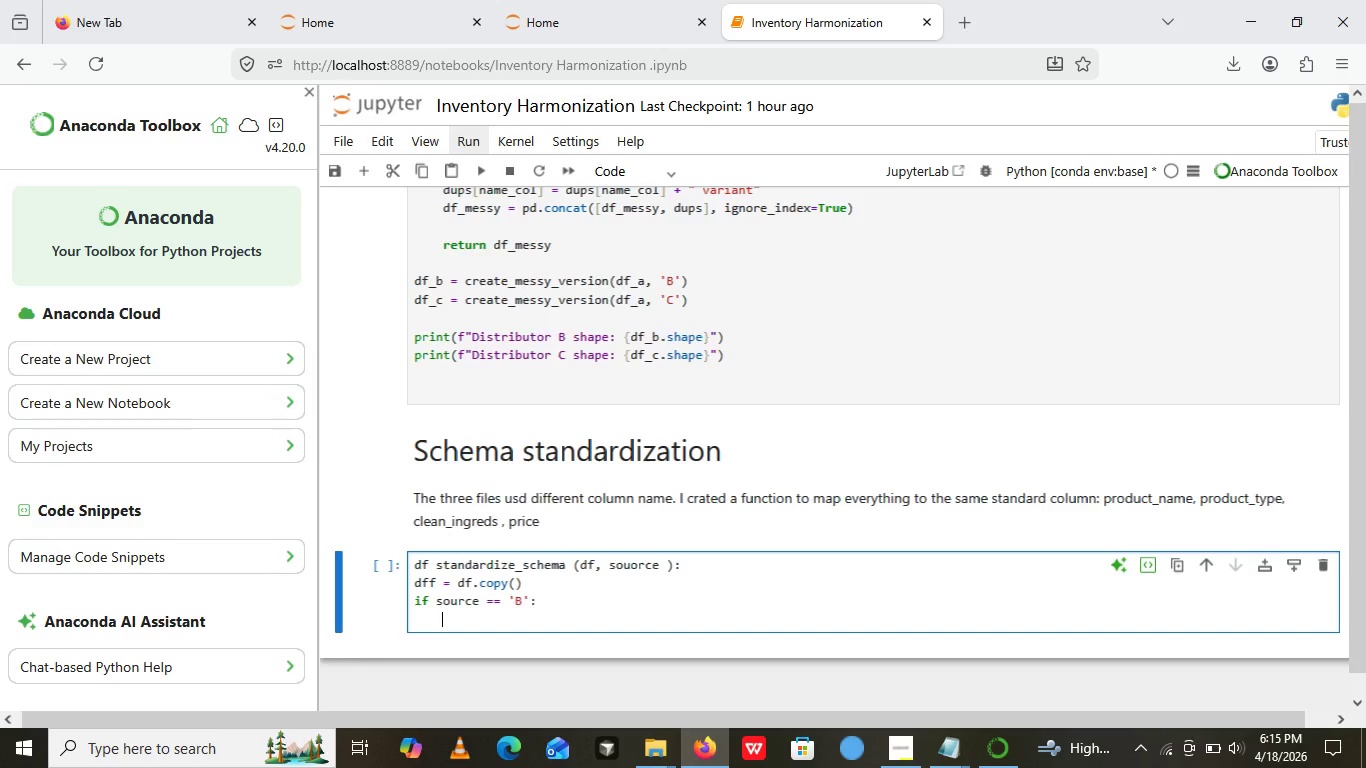 
key(Enter)
 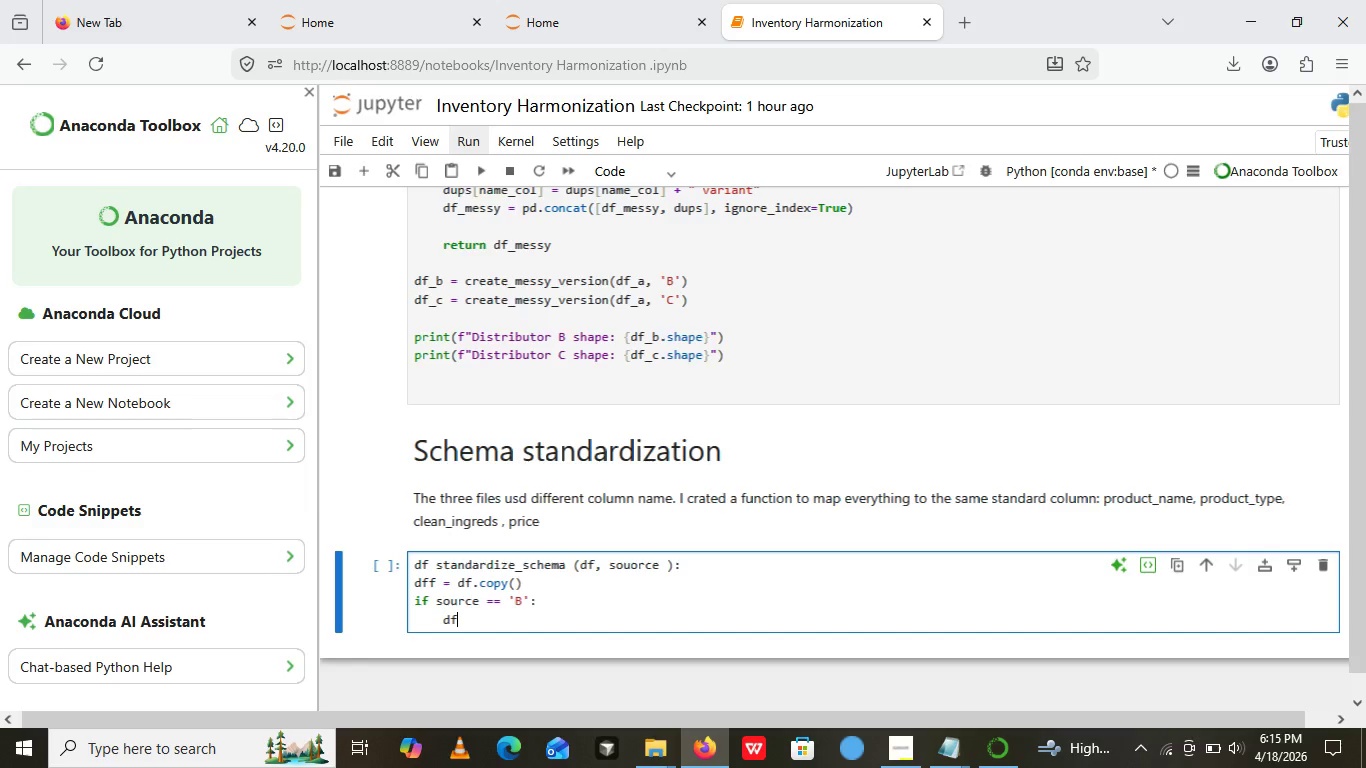 
type(df = df.)
 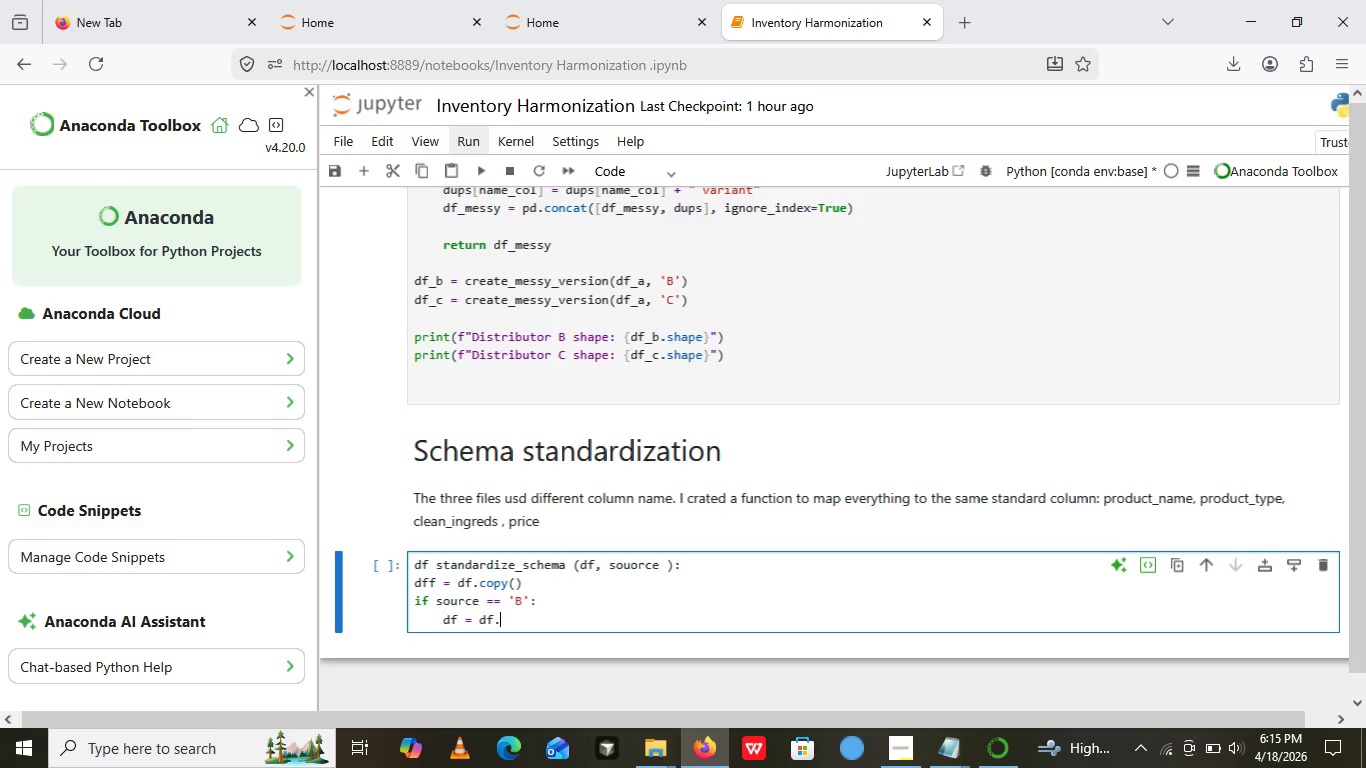 
wait(8.44)
 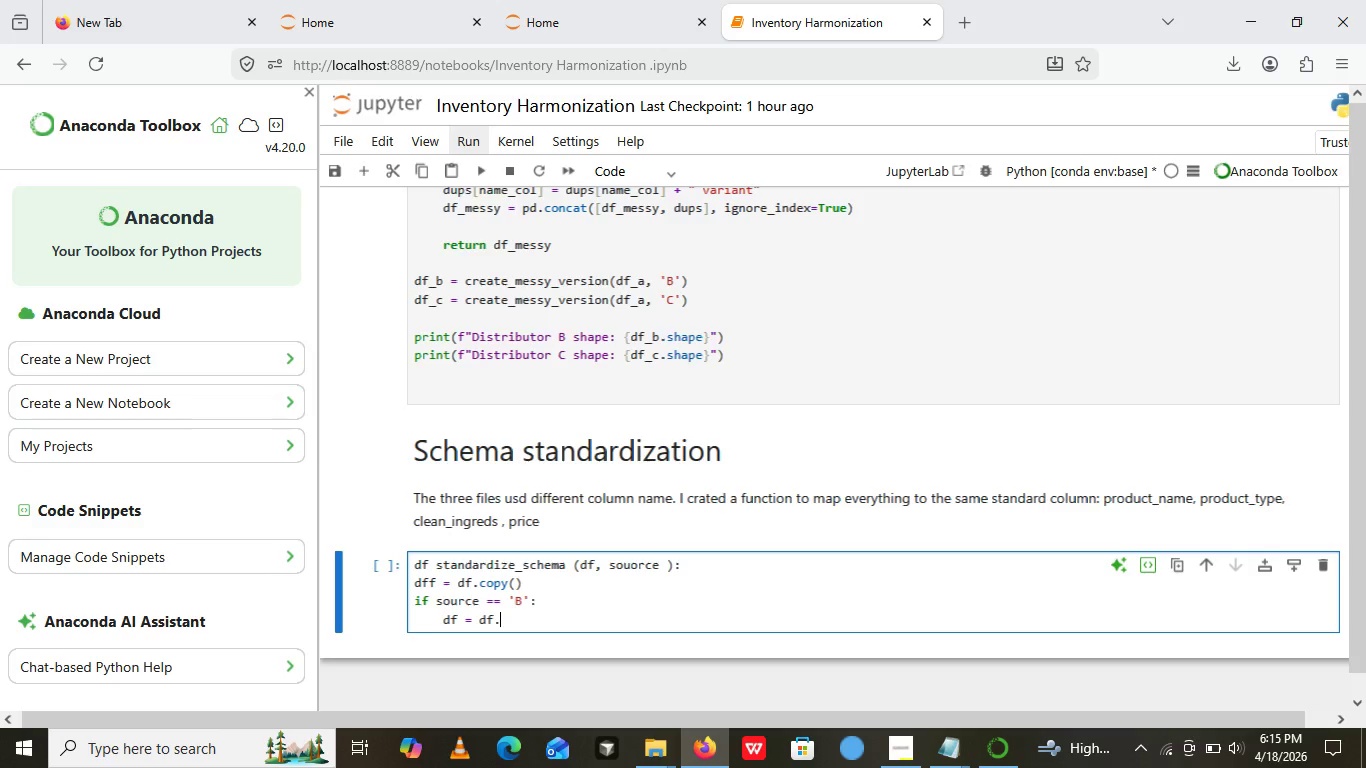 
type(rename ())
 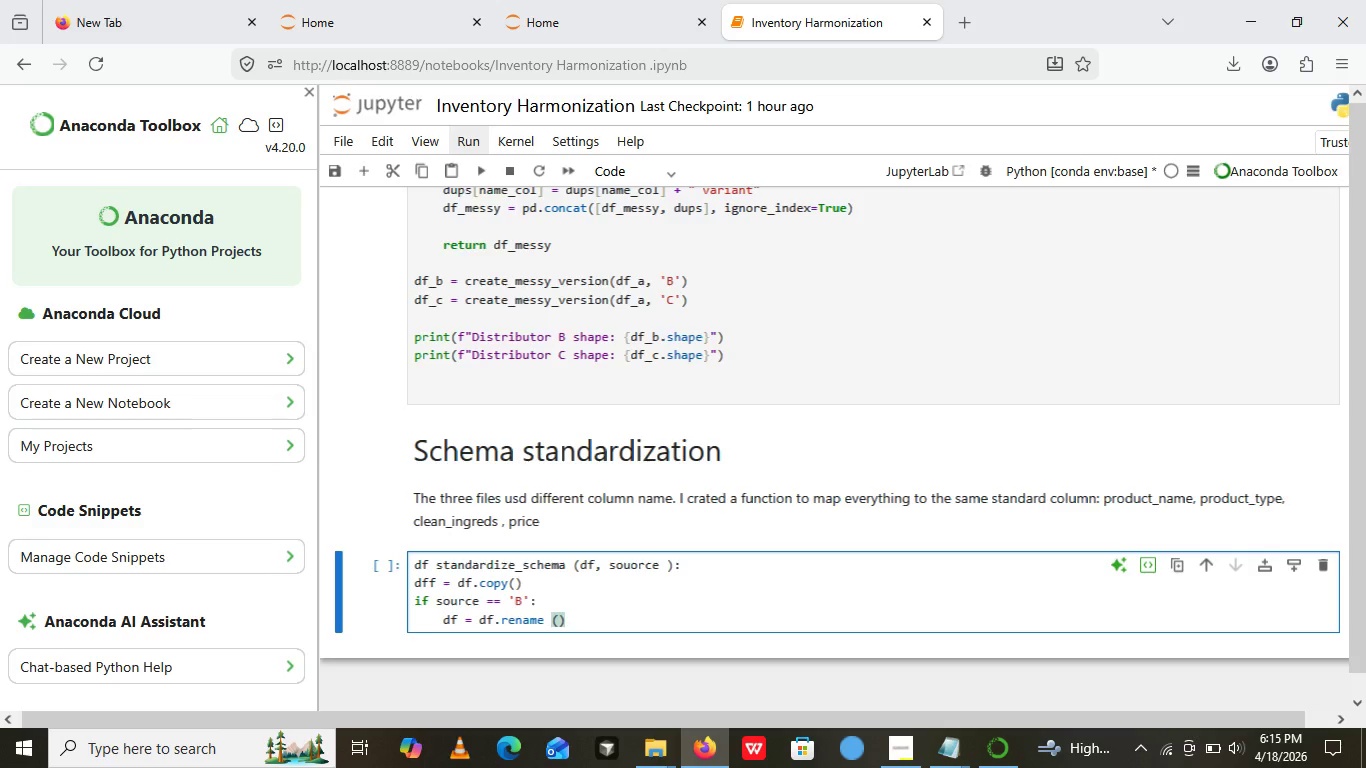 
key(ArrowLeft)
 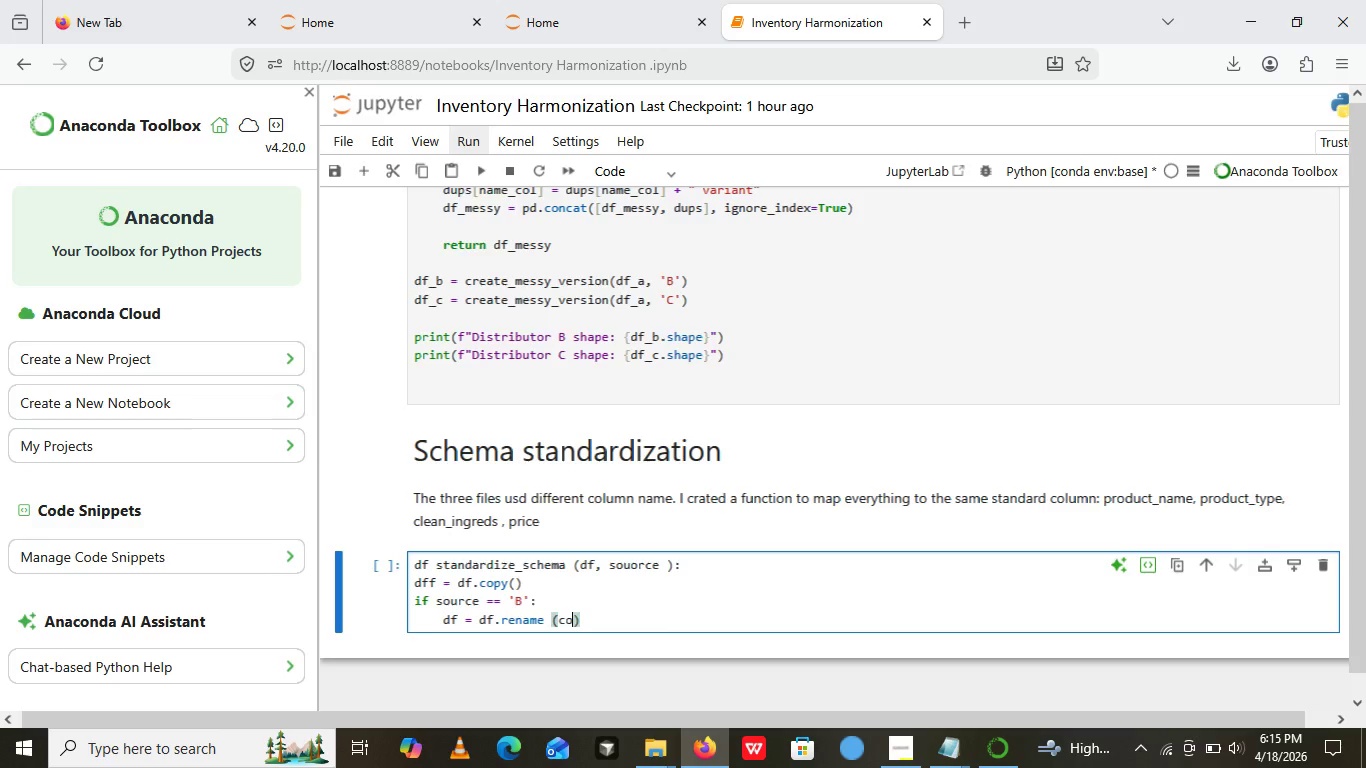 
type(columen={'')
 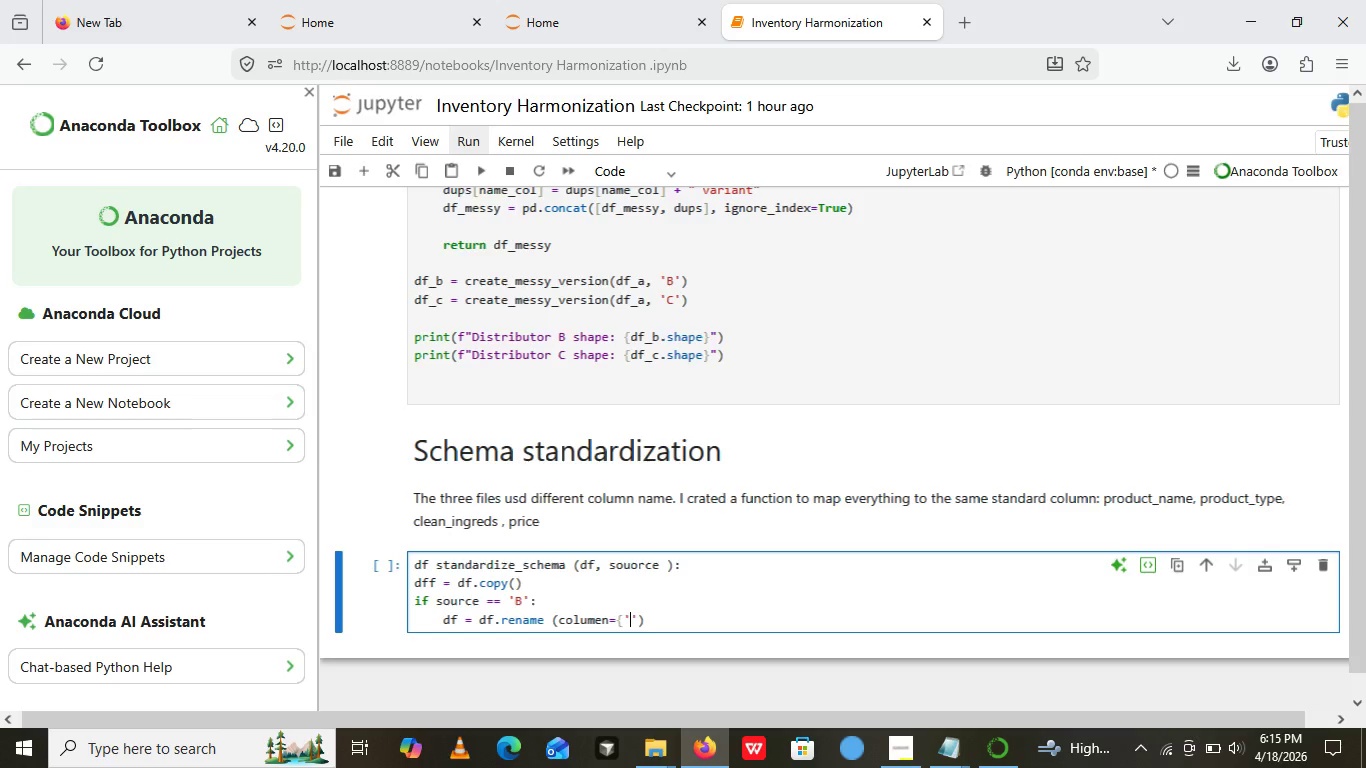 
key(ArrowLeft)
 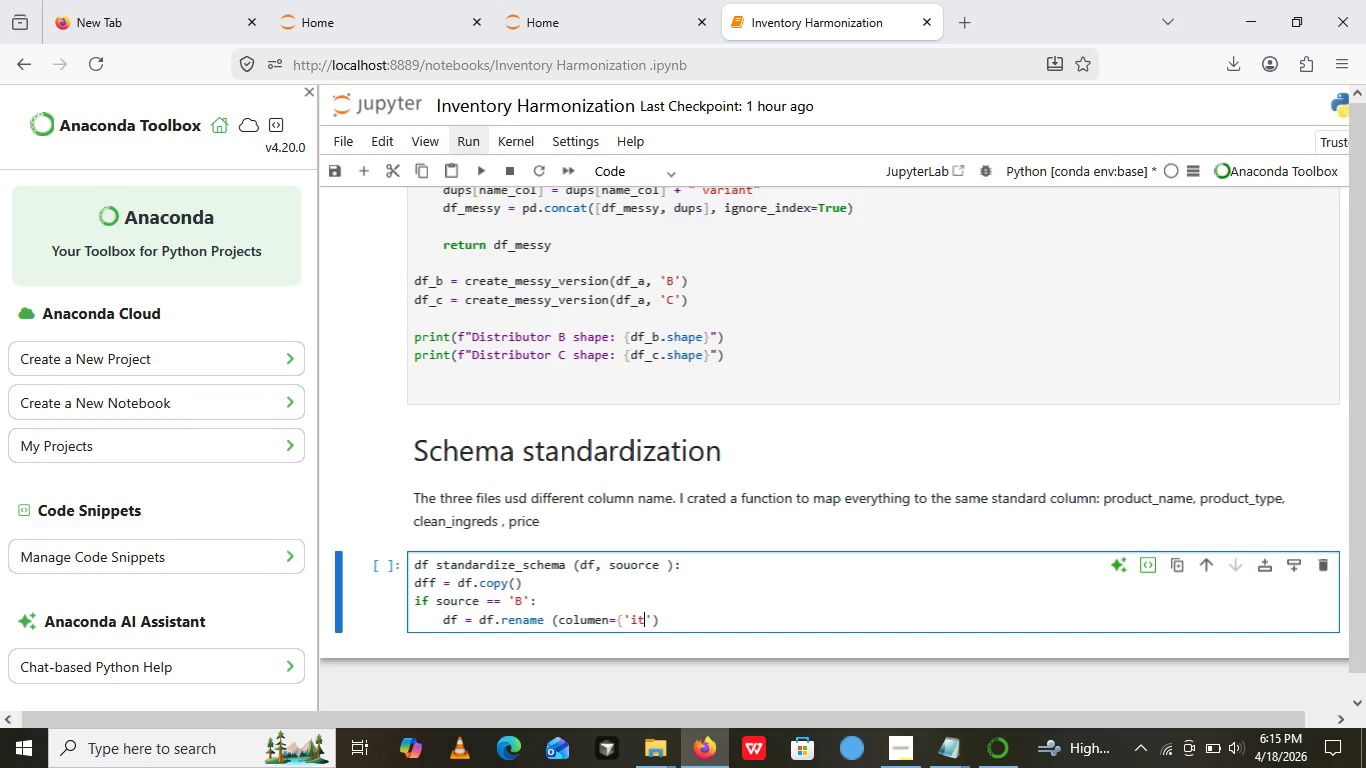 
type(item_disc)
 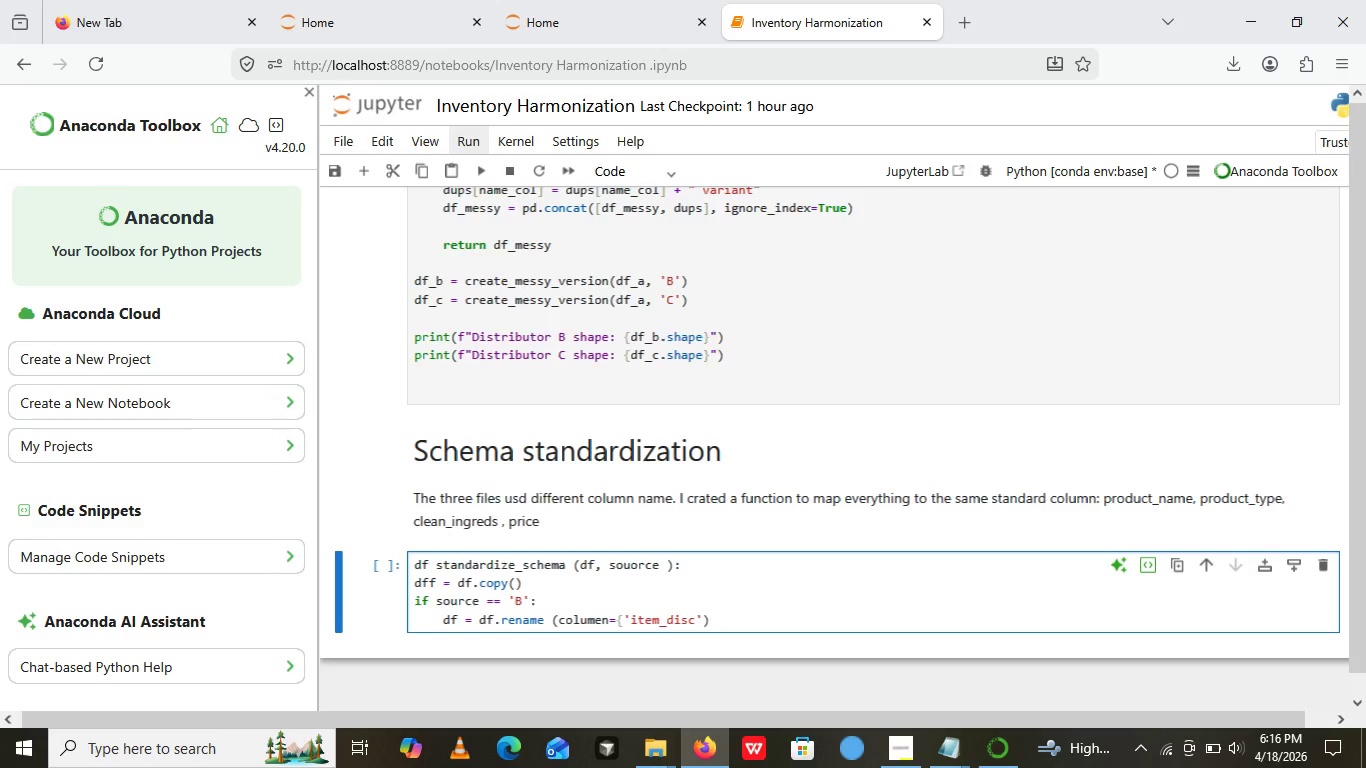 
key(ArrowRight)
 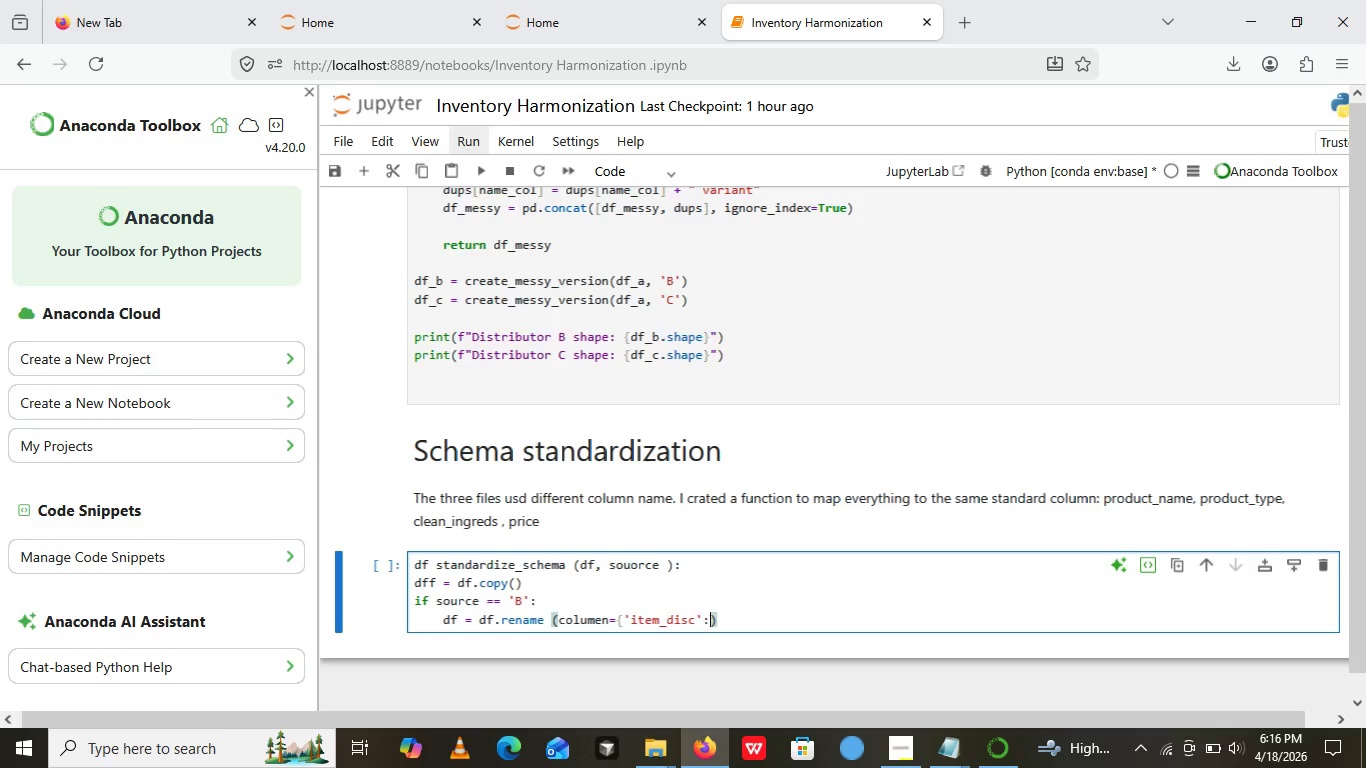 
type(: product_name )
 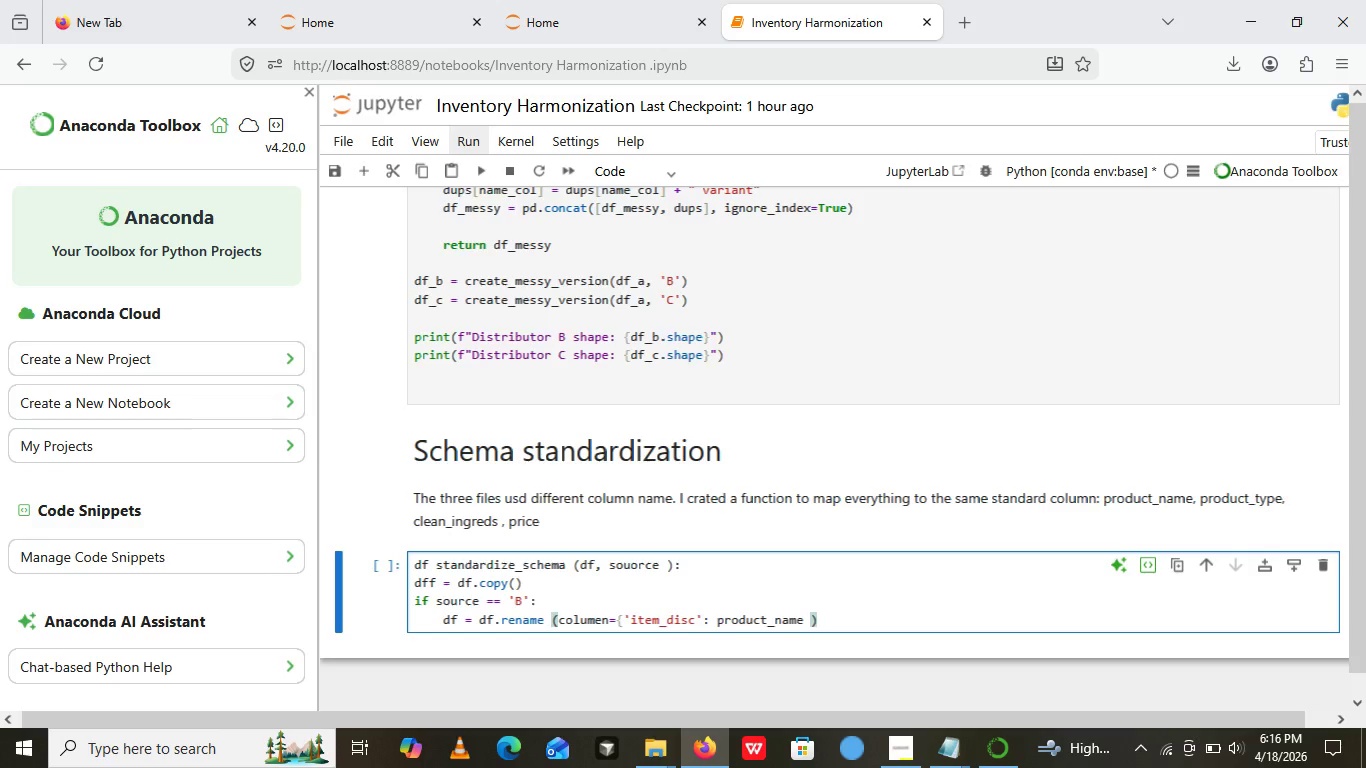 
key(ArrowRight)
 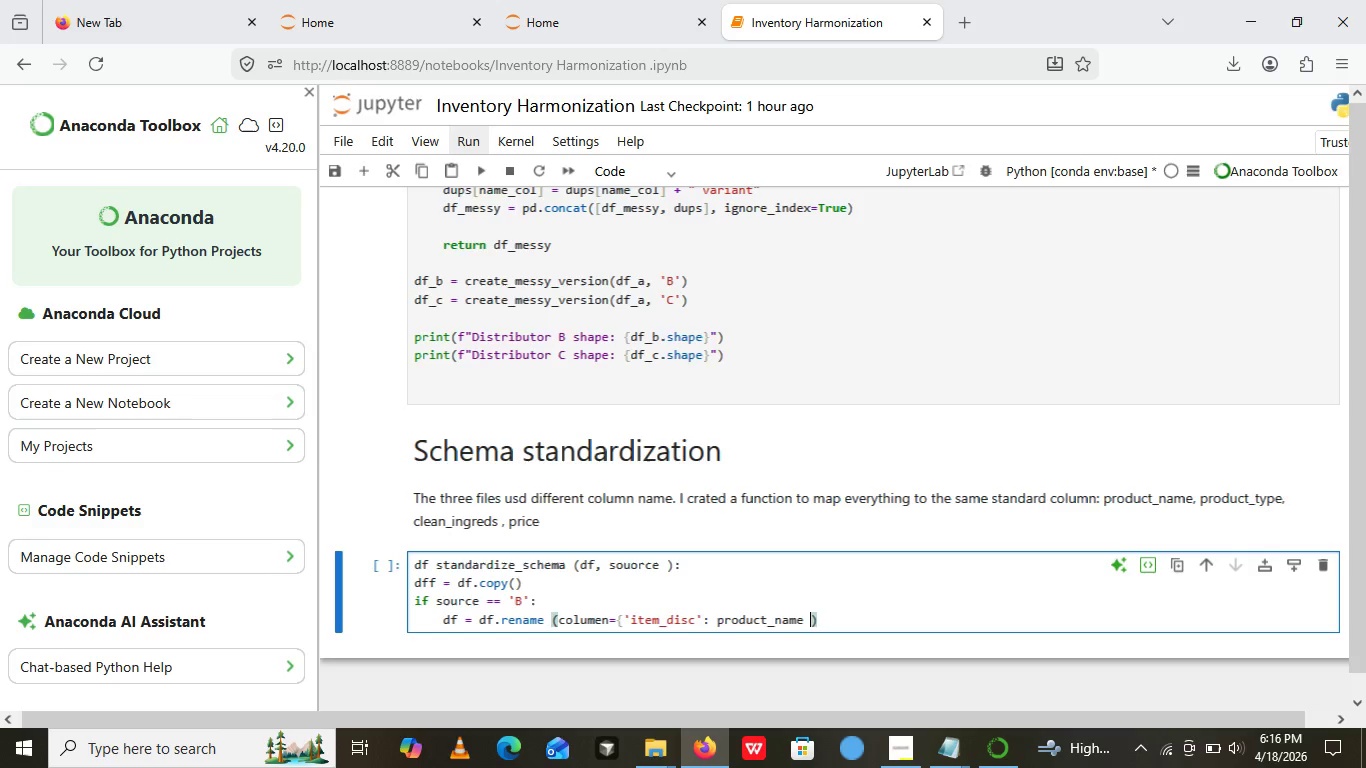 
key(ArrowLeft)
 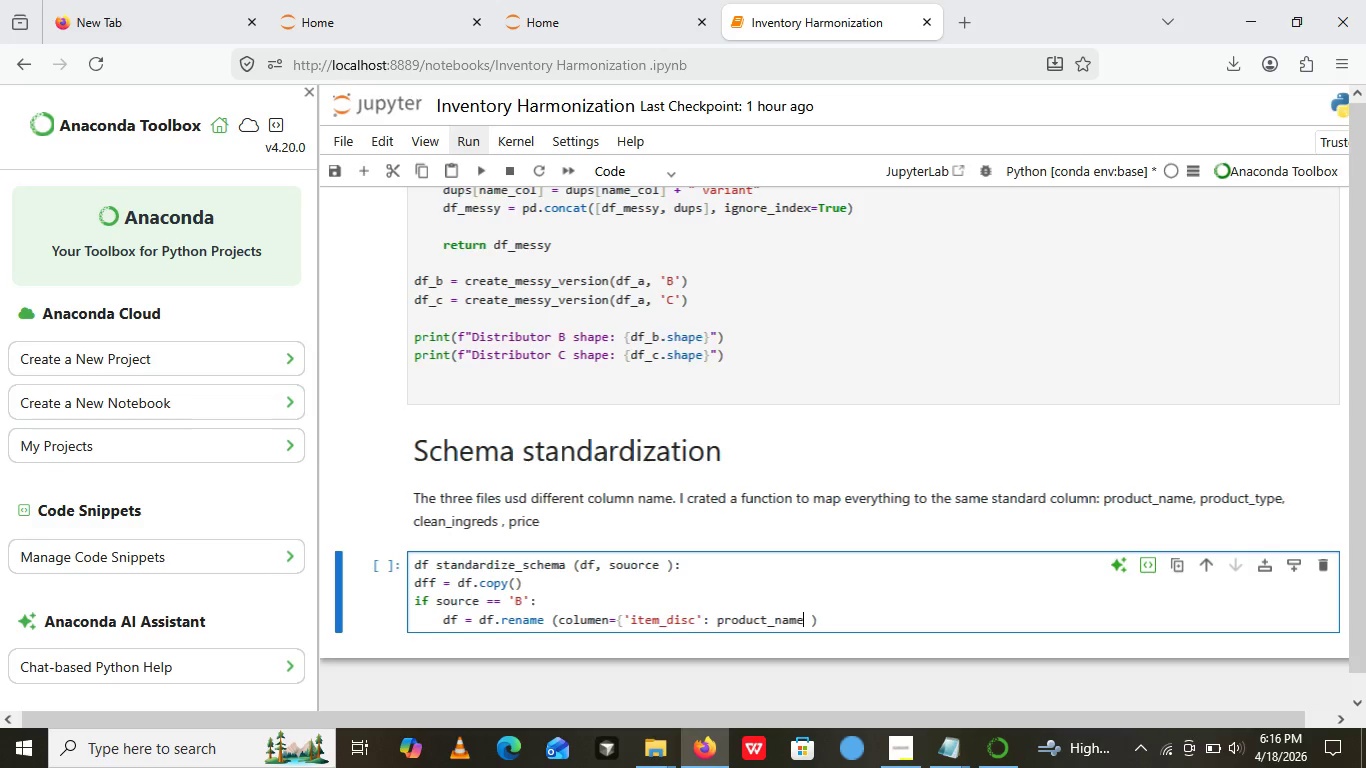 
key(ArrowLeft)
 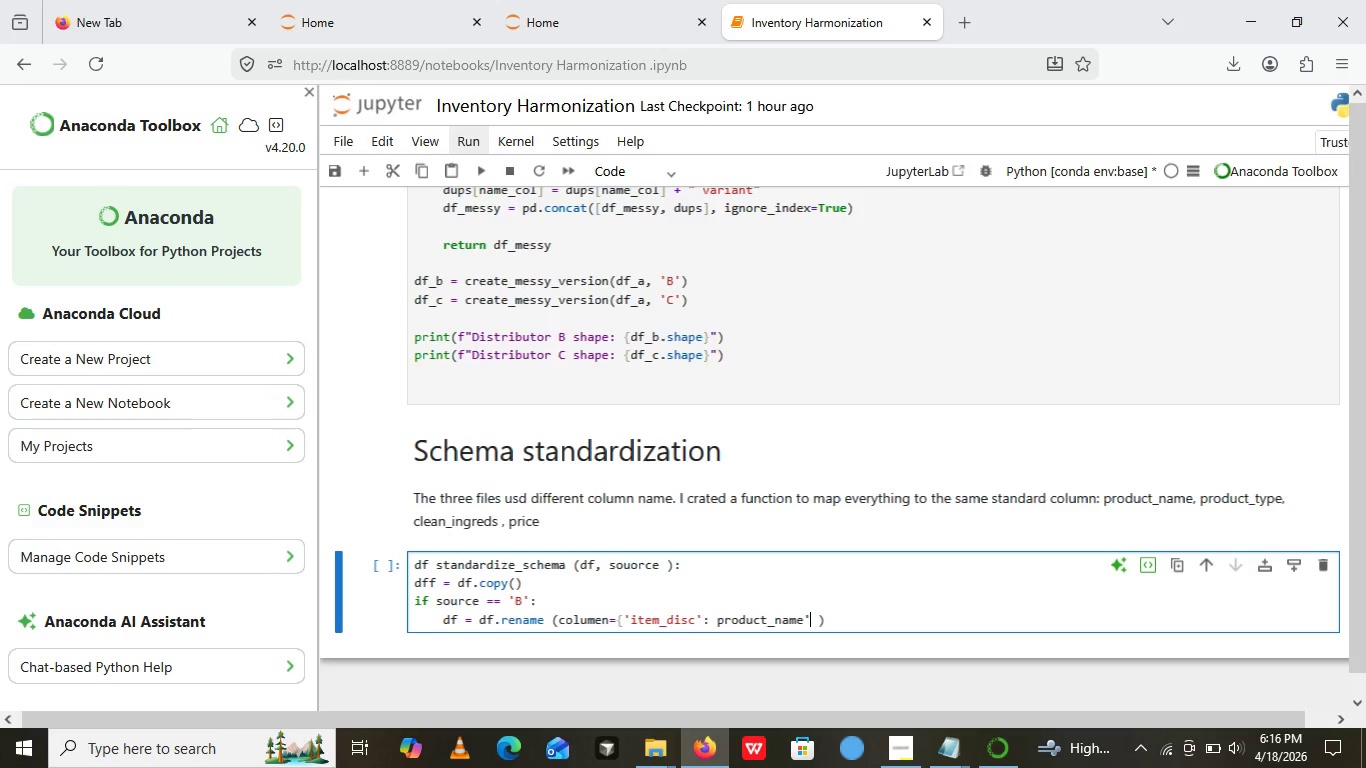 
key(Quote)
 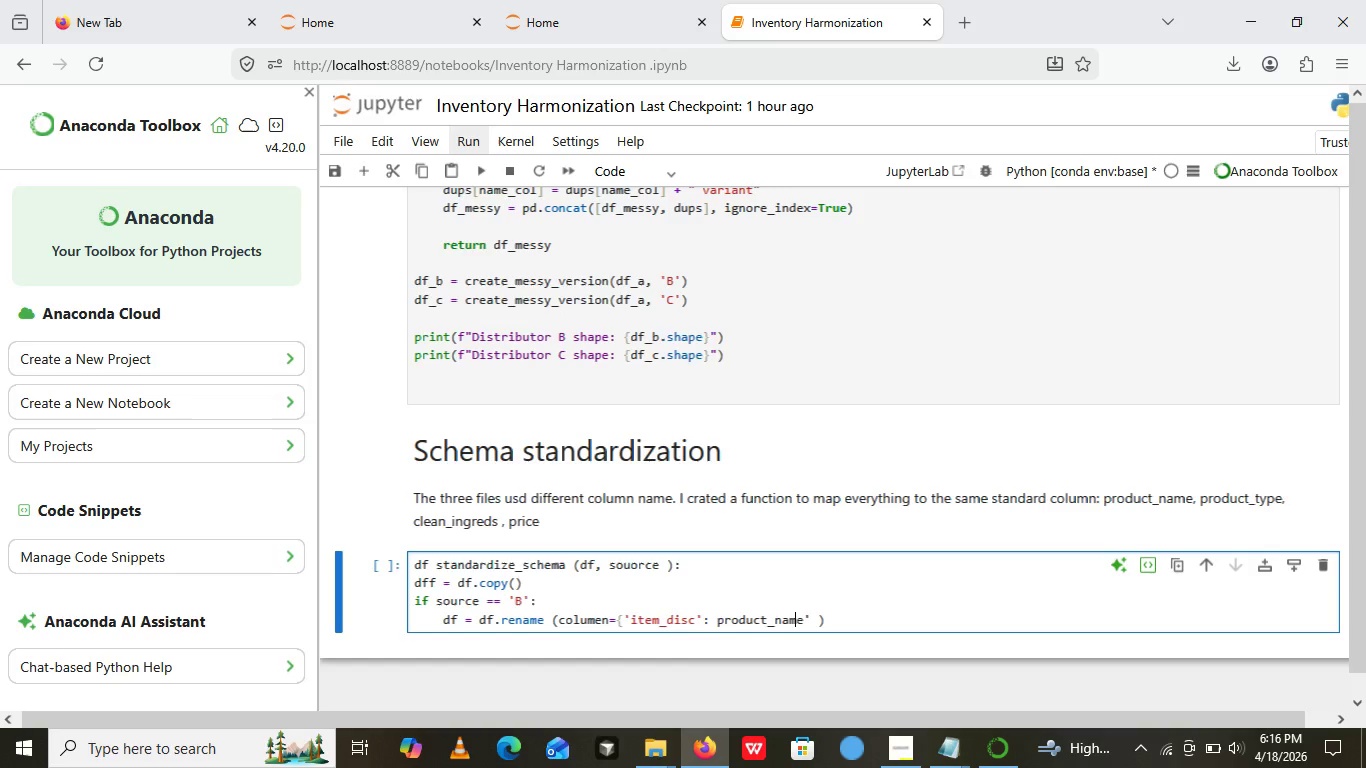 
hold_key(key=ArrowLeft, duration=1.01)
 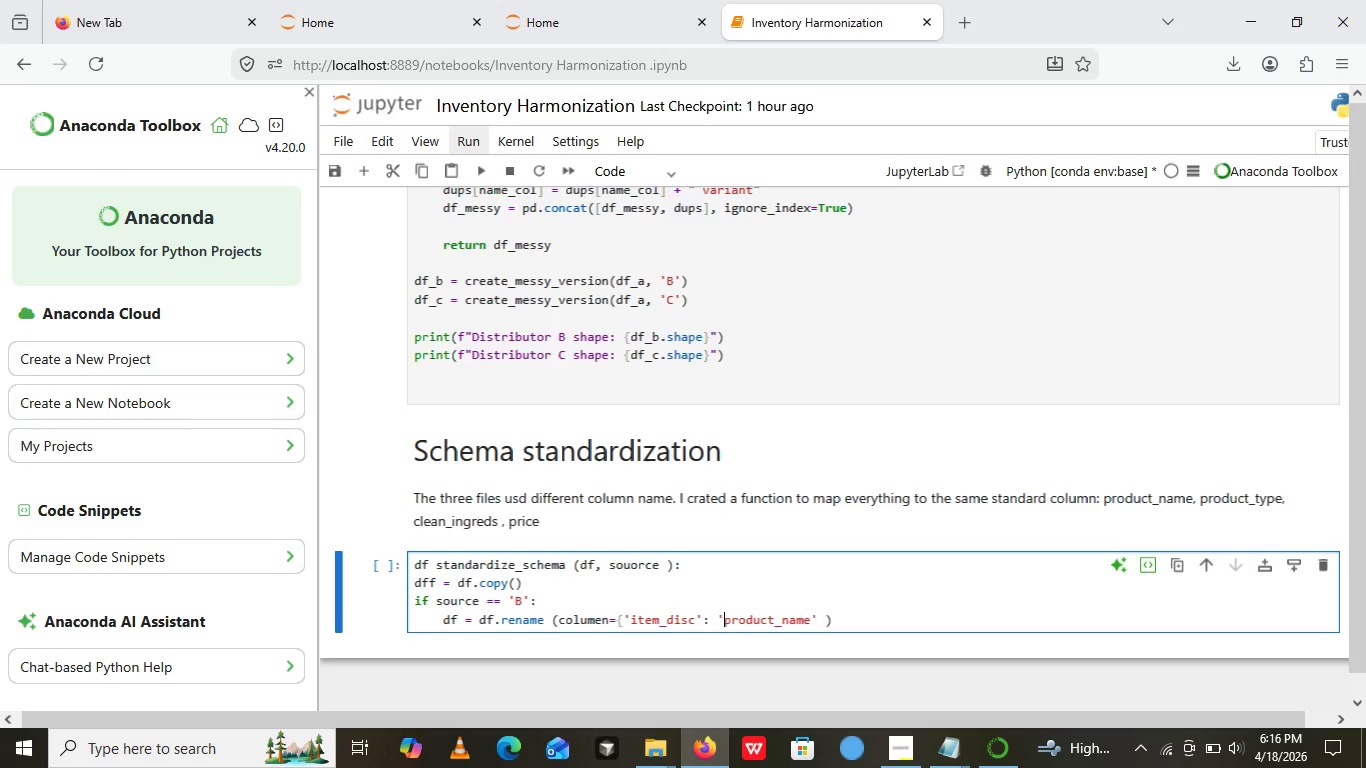 
key(Quote)
 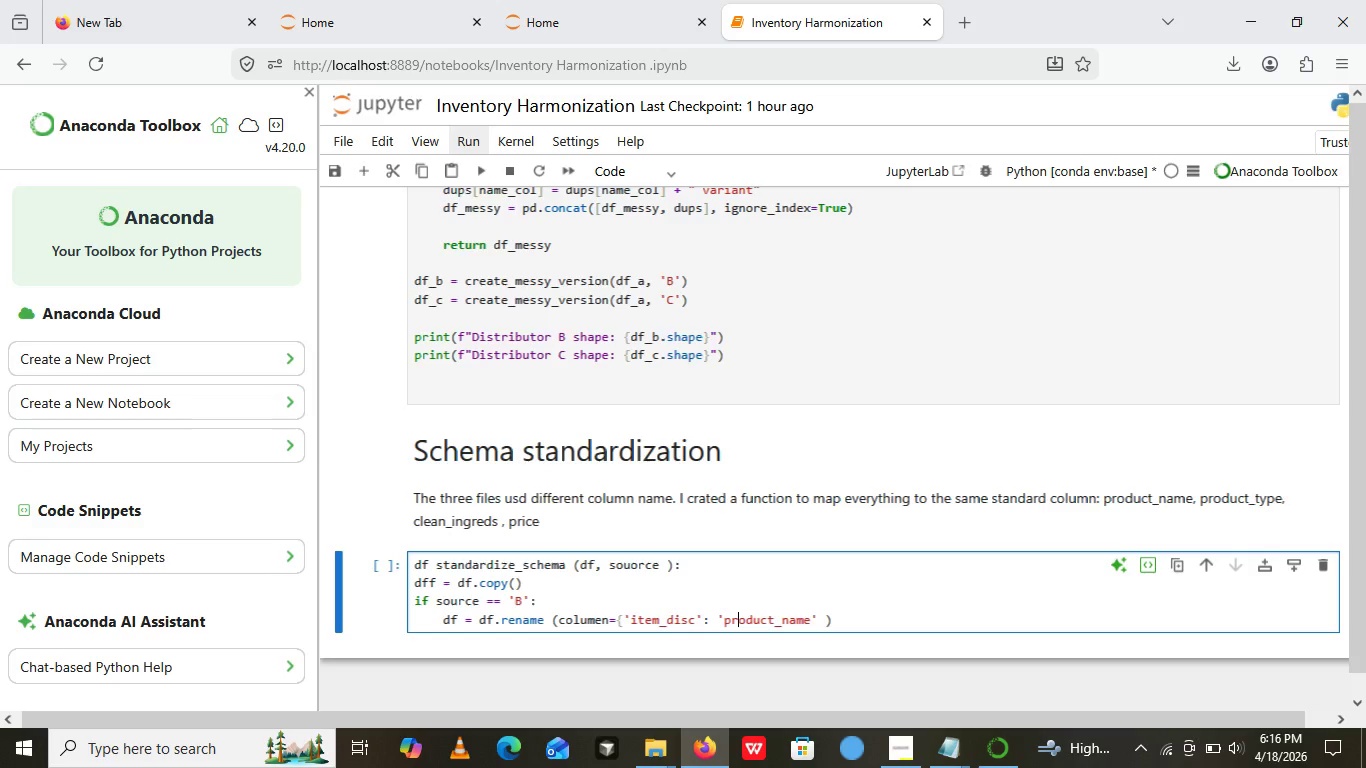 
key(ArrowRight)
 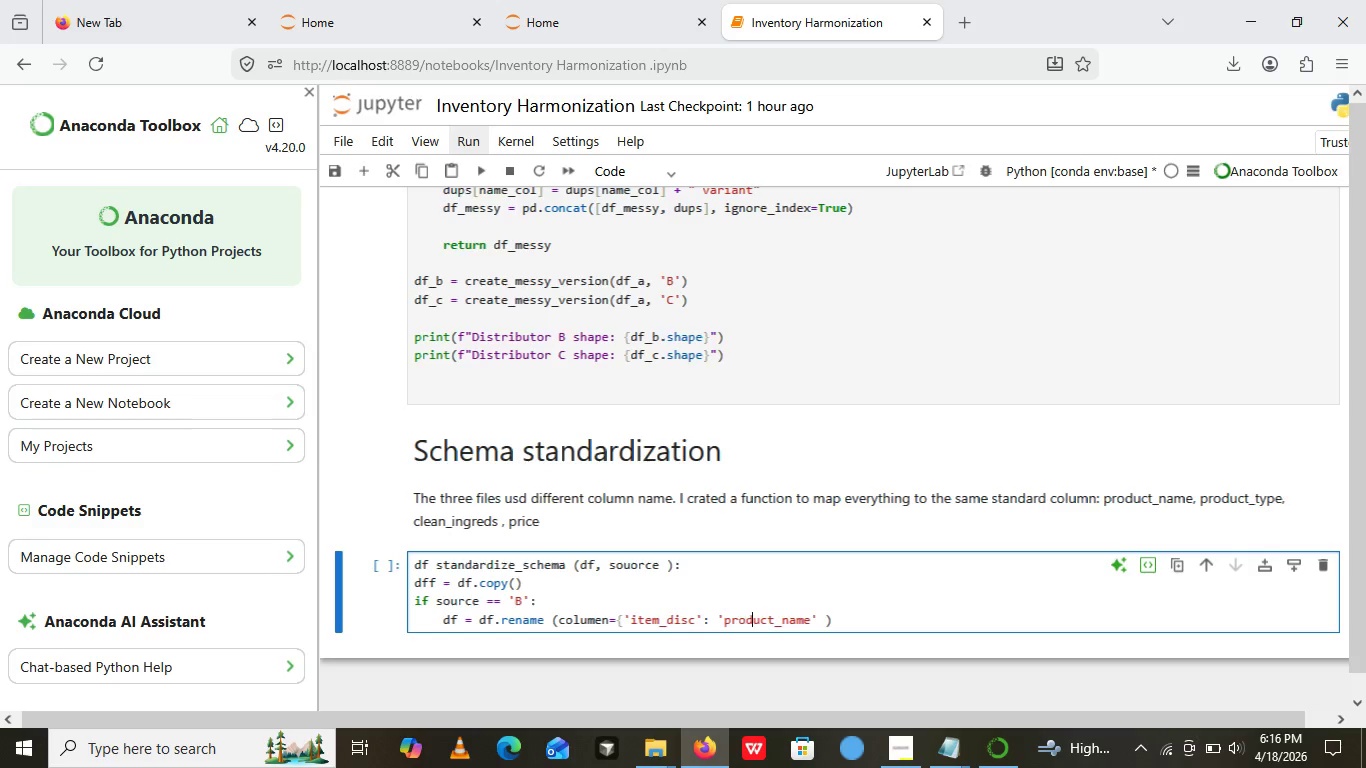 
hold_key(key=ArrowRight, duration=0.95)
 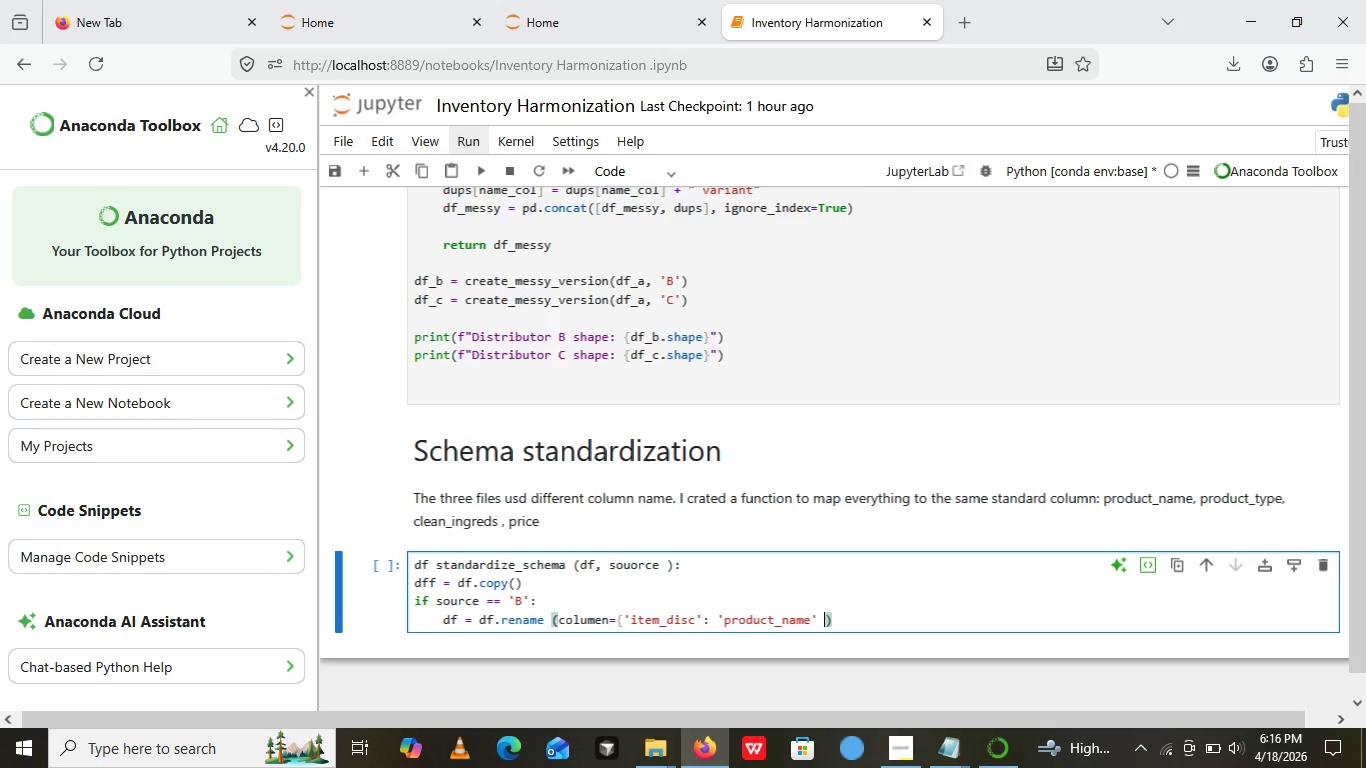 
key(Comma)
 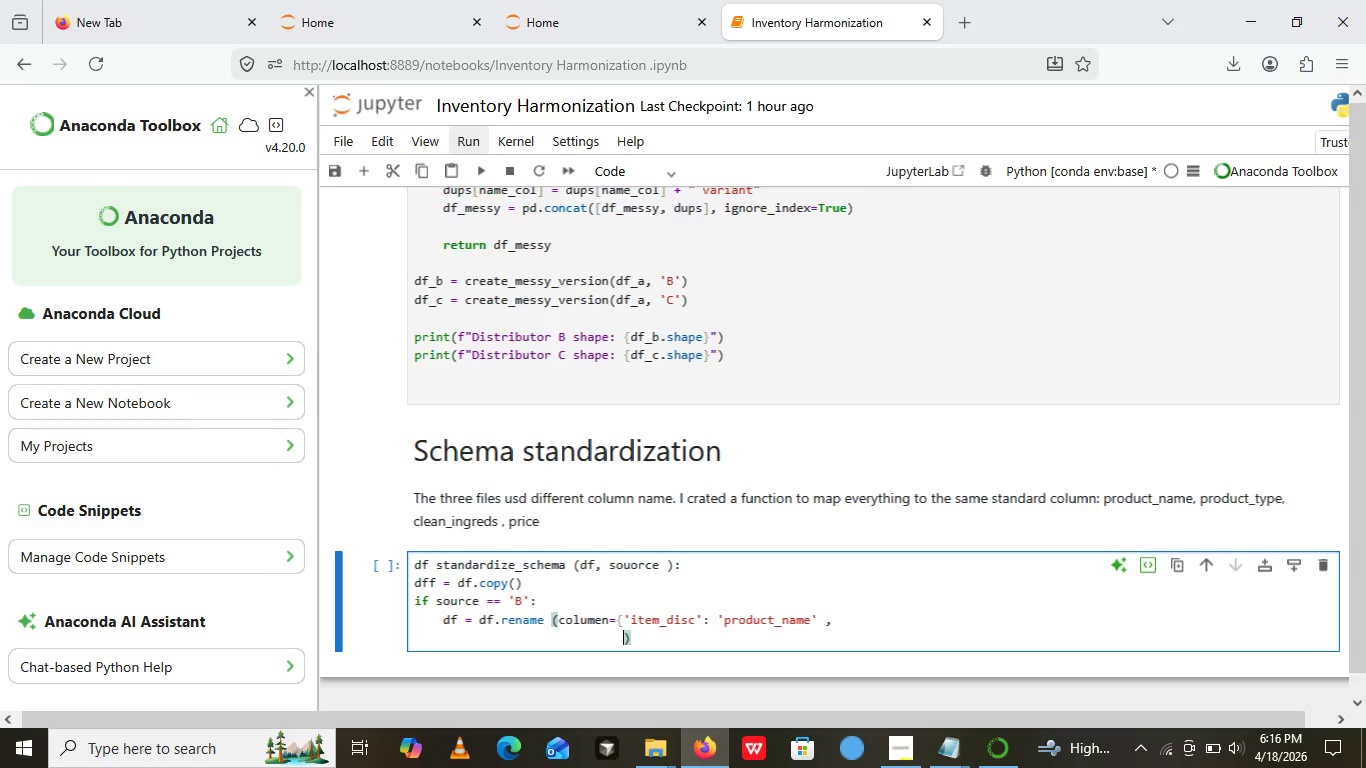 
key(Enter)
 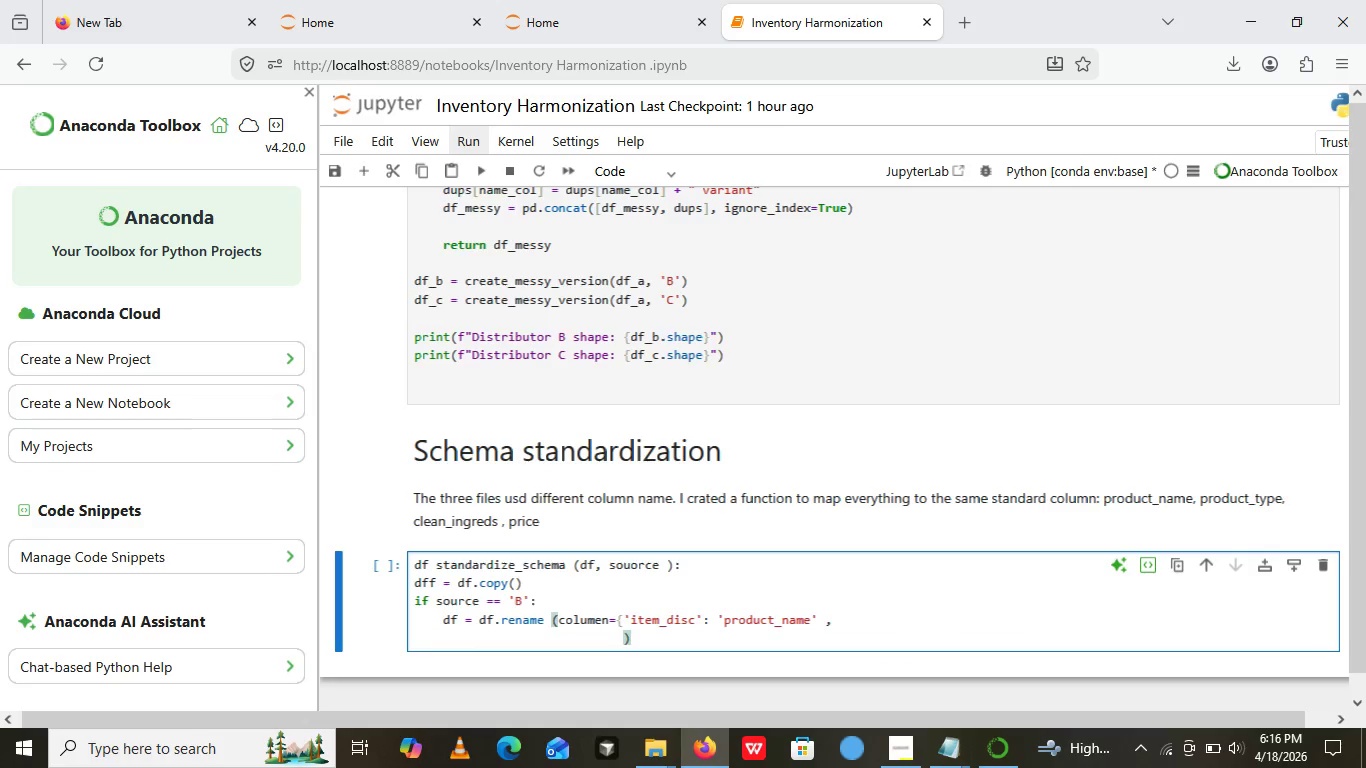 
key(Quote)
 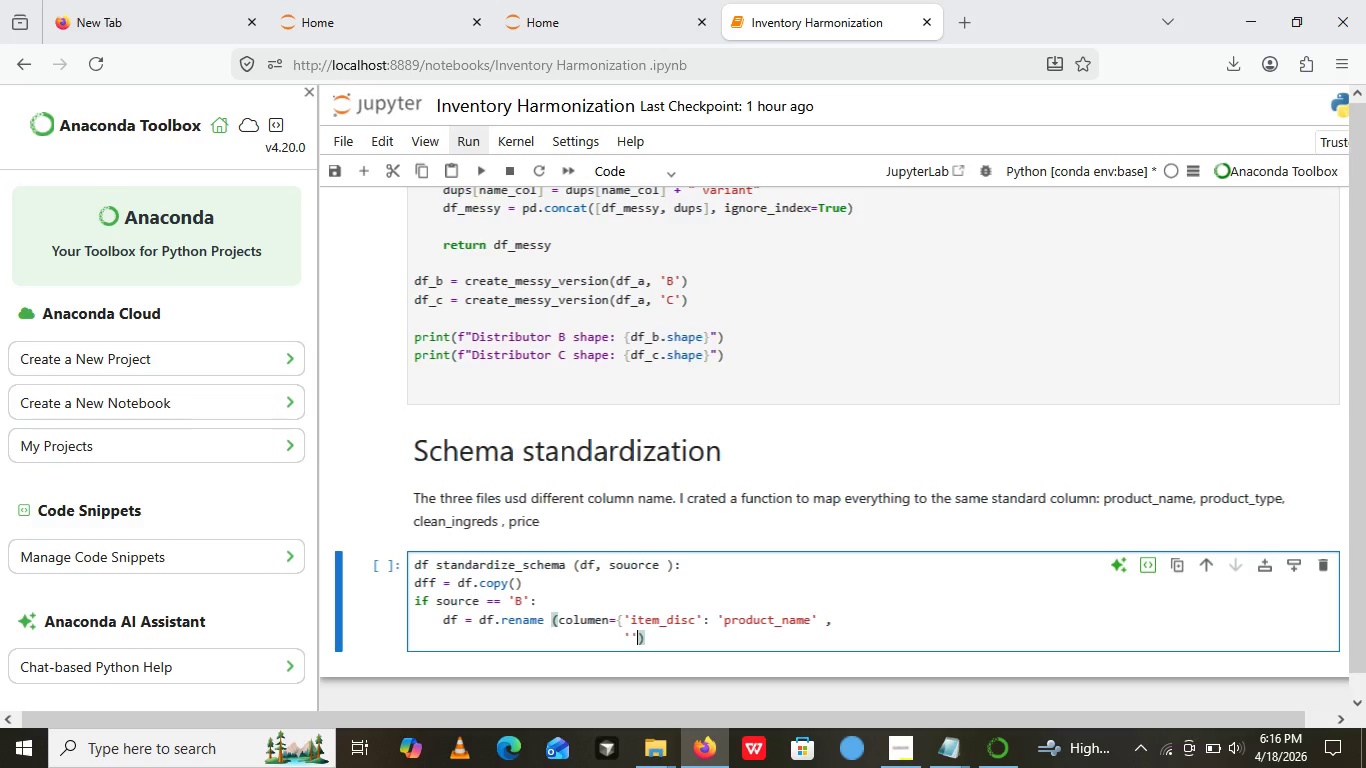 
key(Quote)
 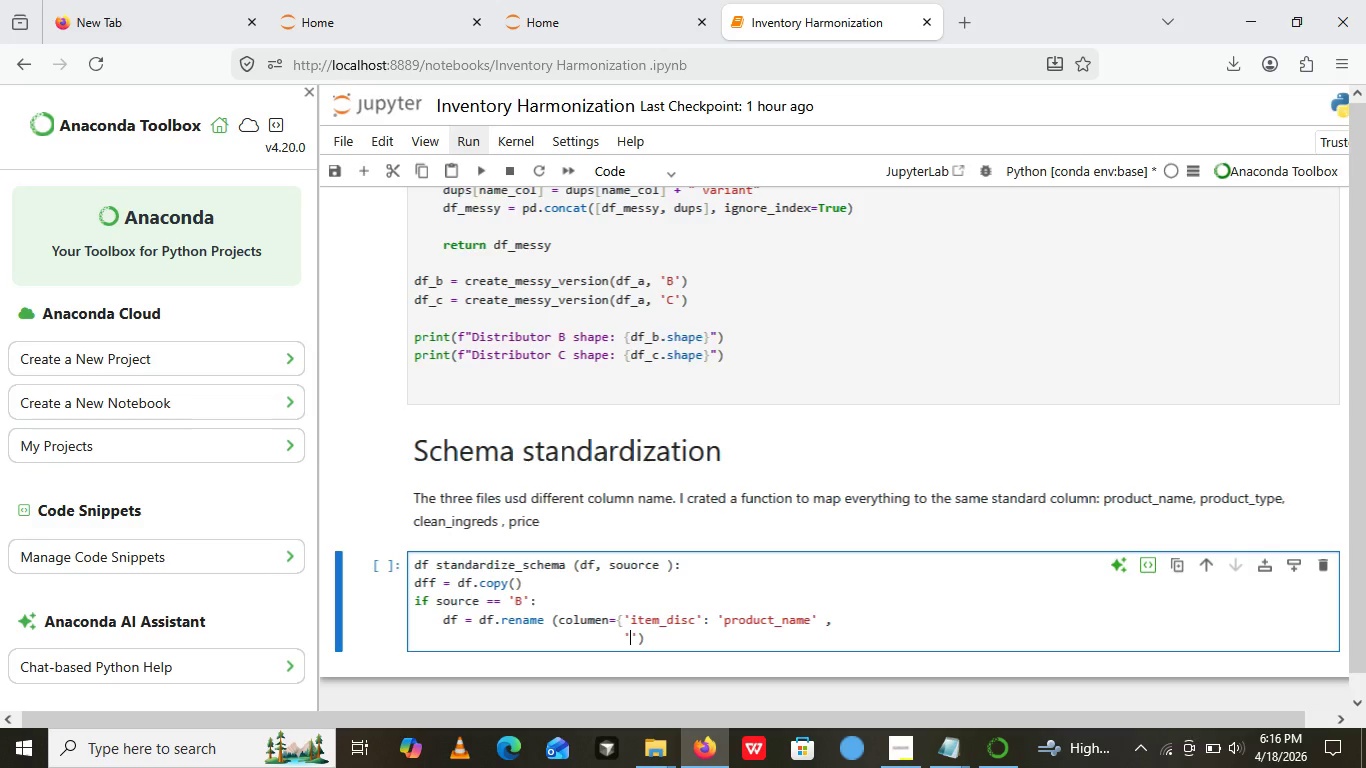 
key(ArrowLeft)
 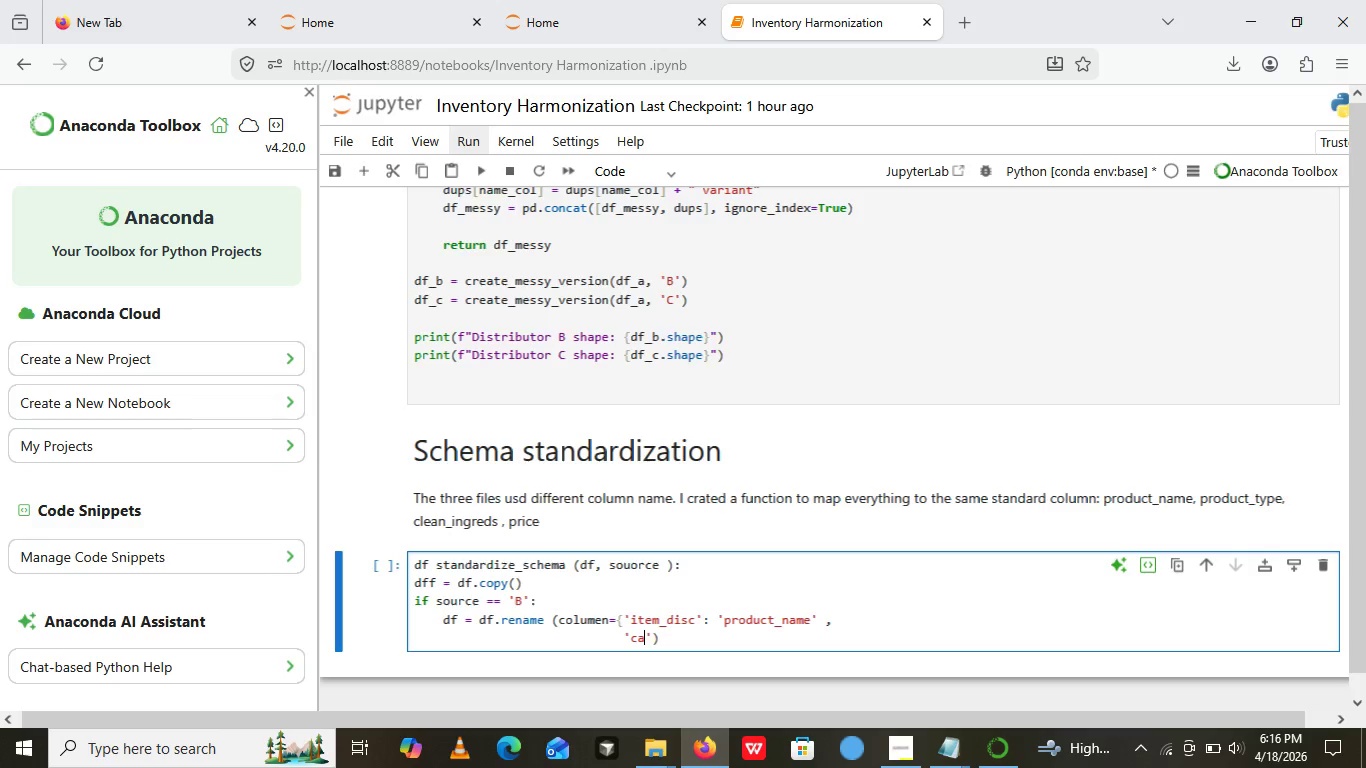 
type(category: '')
 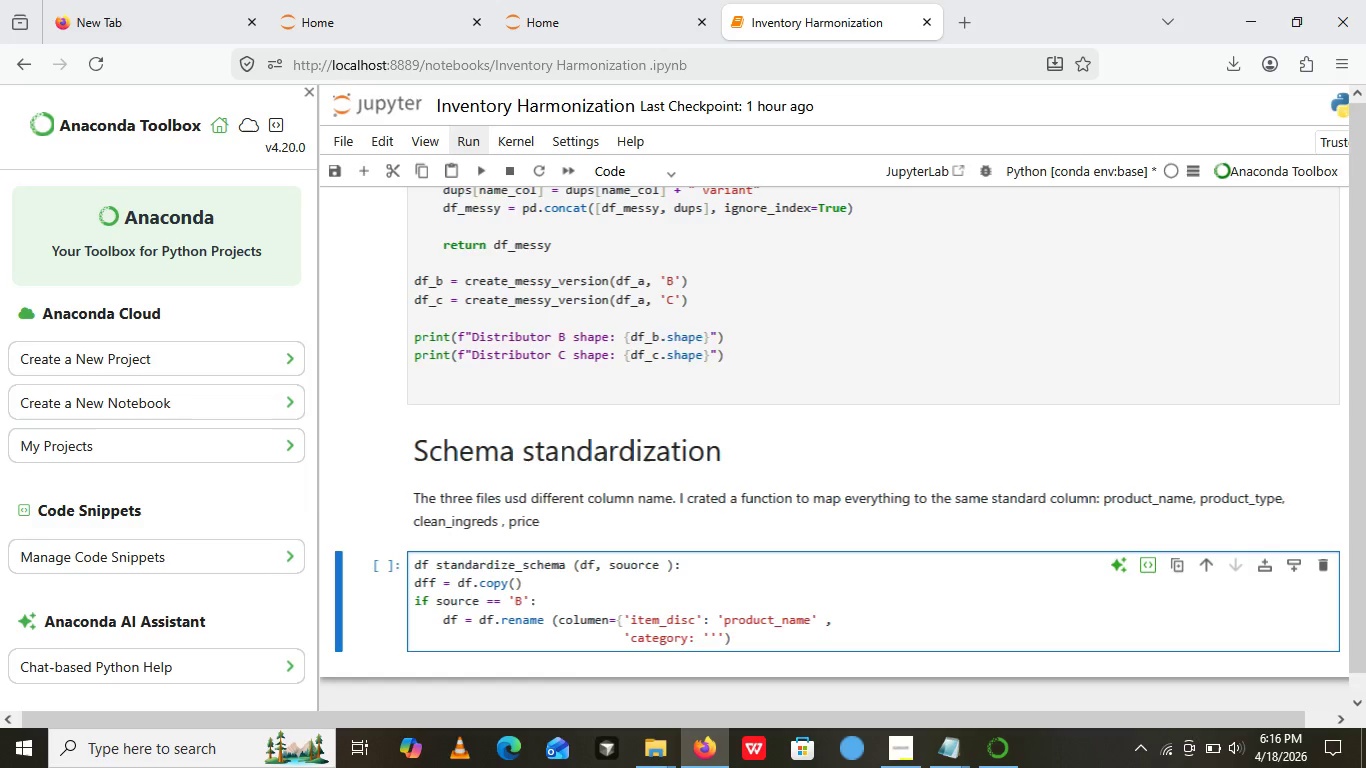 
 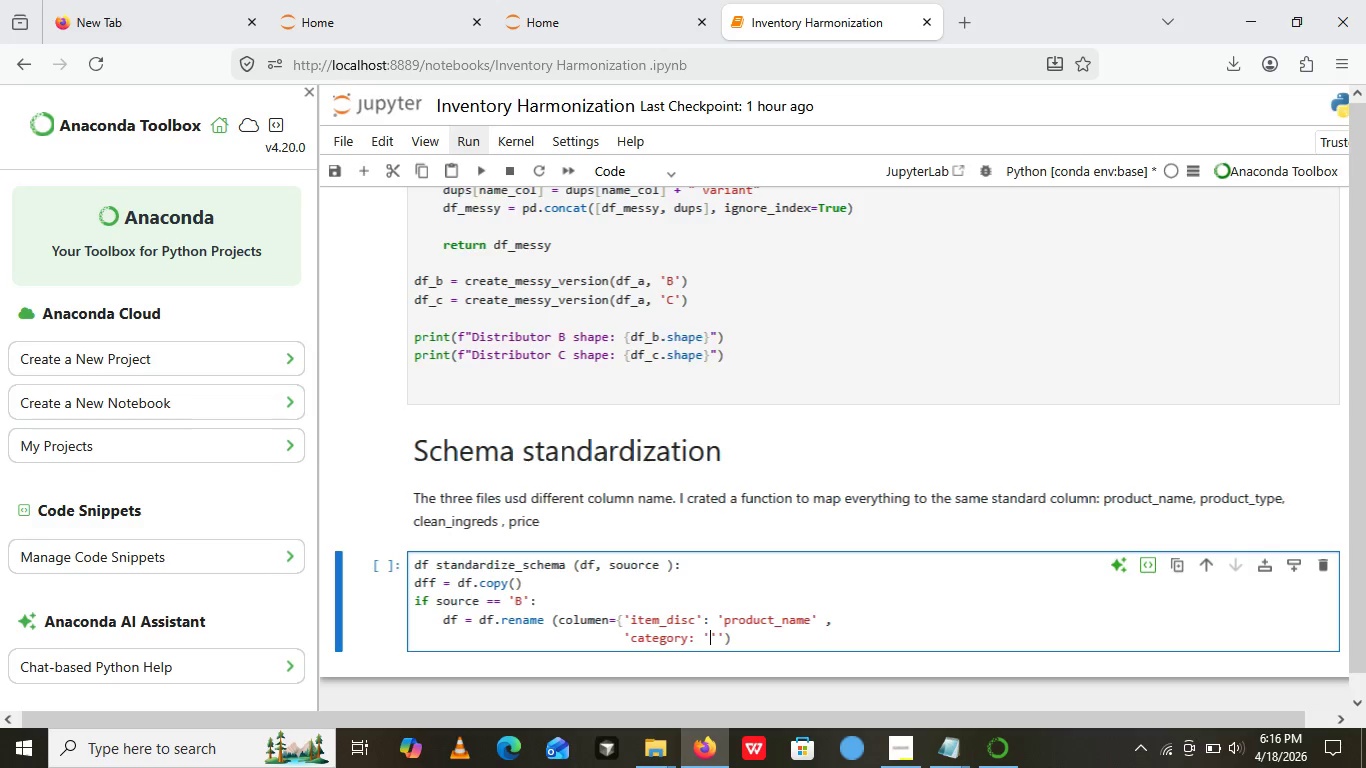 
key(ArrowLeft)
 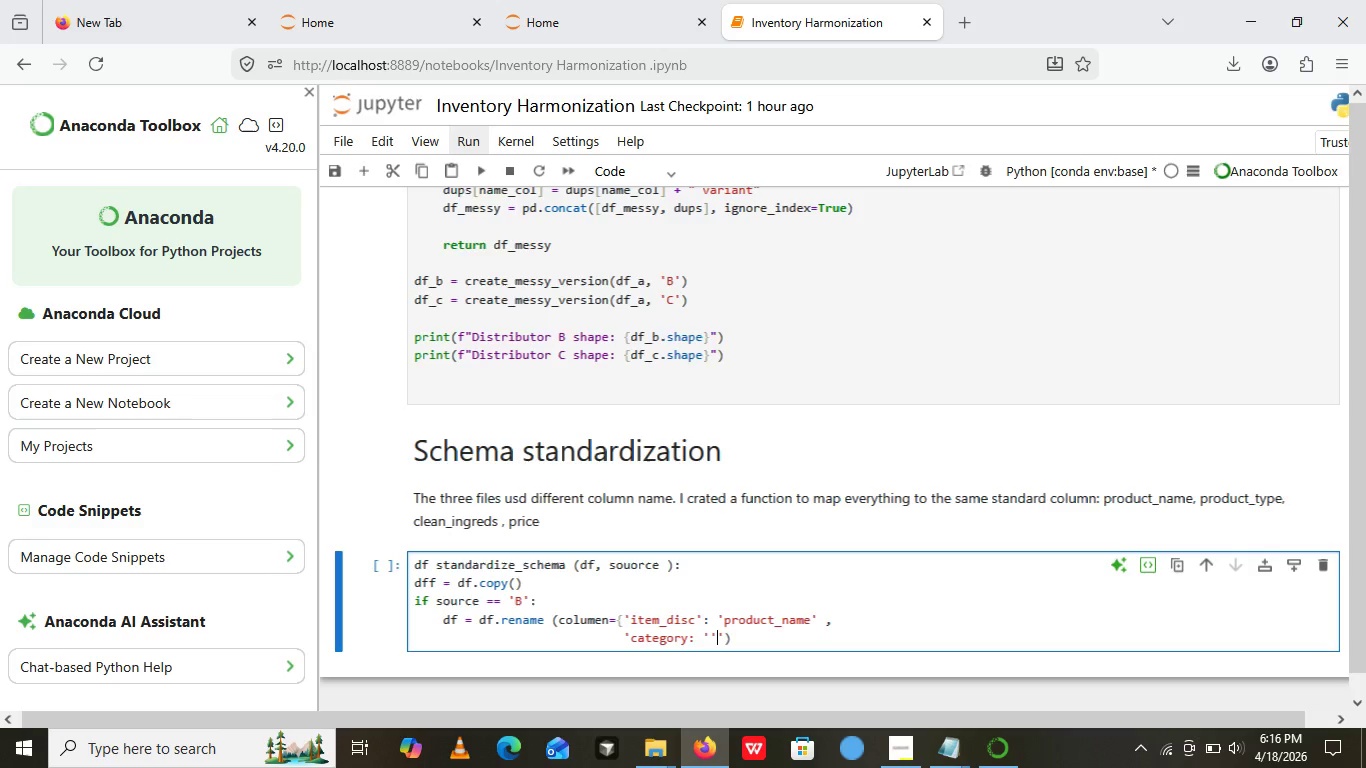 
key(ArrowRight)
 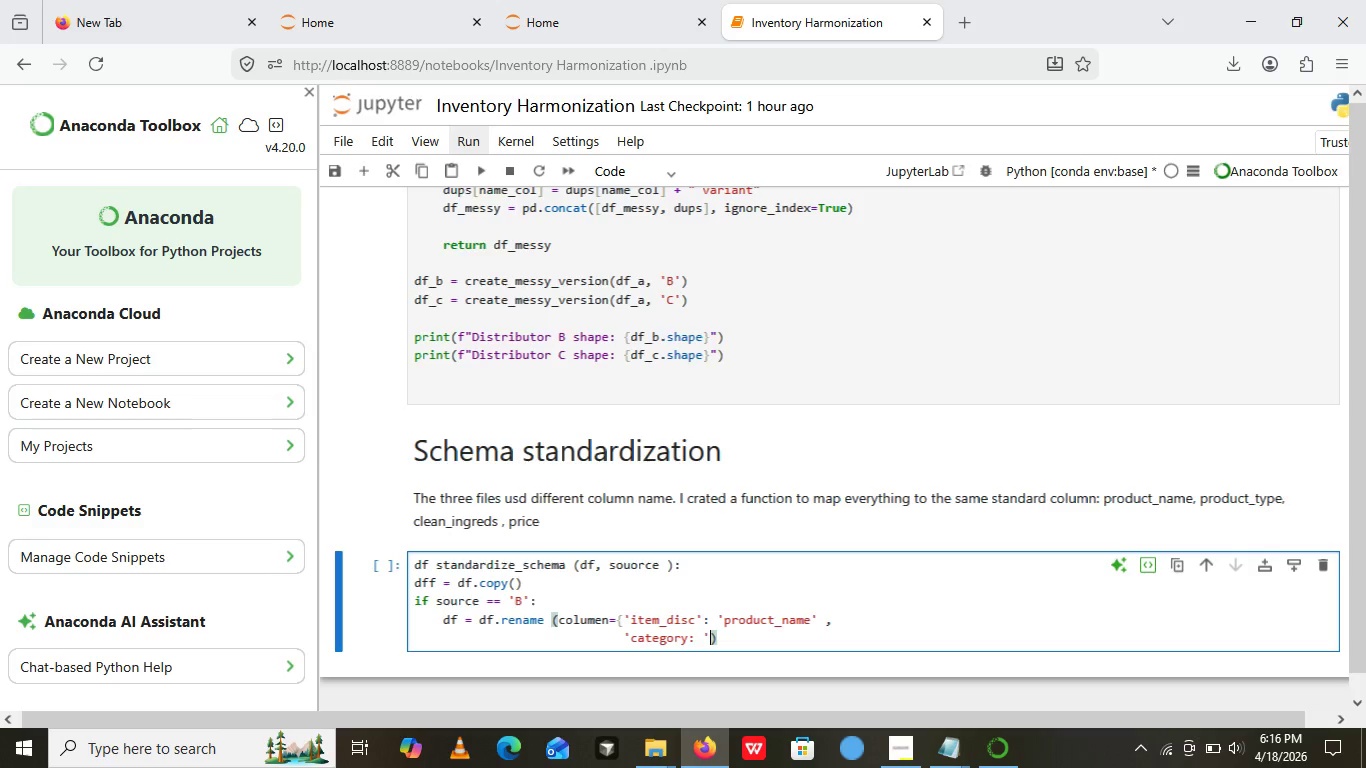 
key(Backspace)
 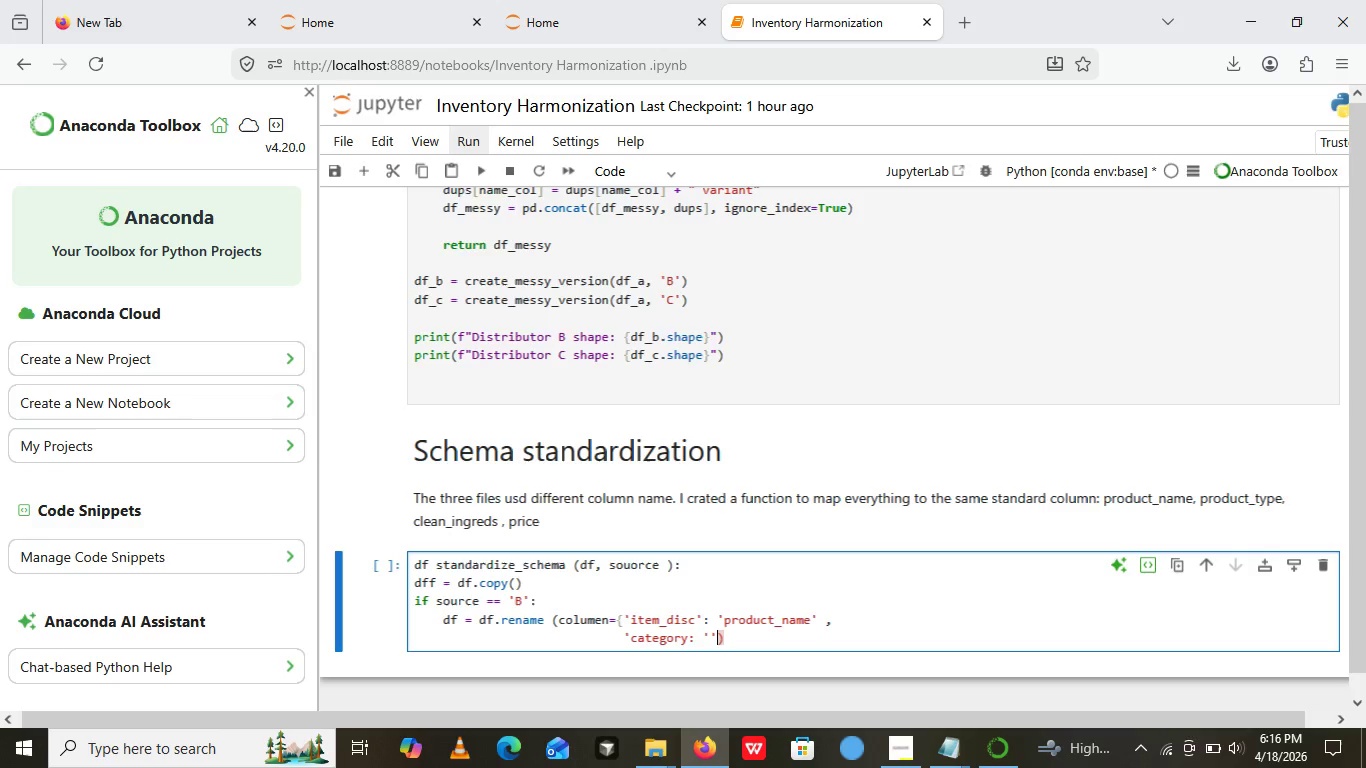 
key(Quote)
 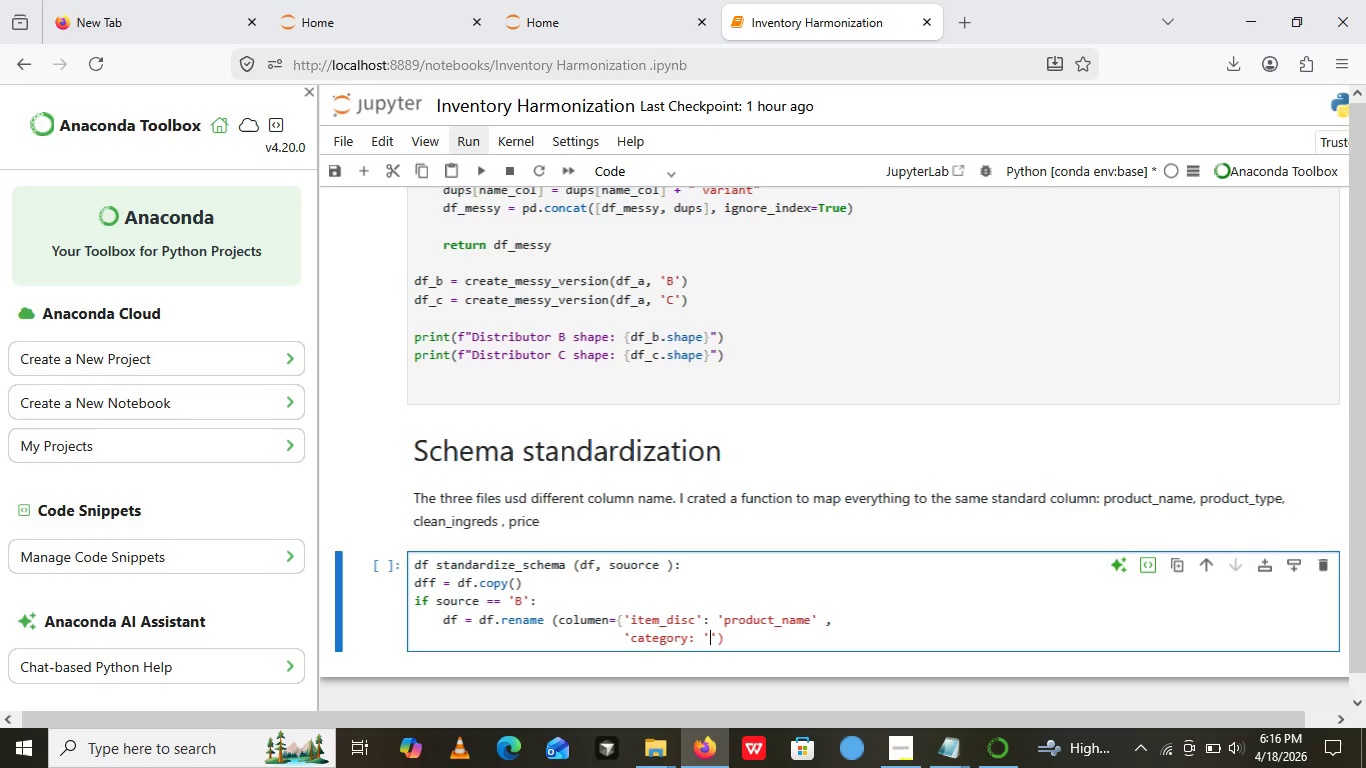 
key(ArrowLeft)
 